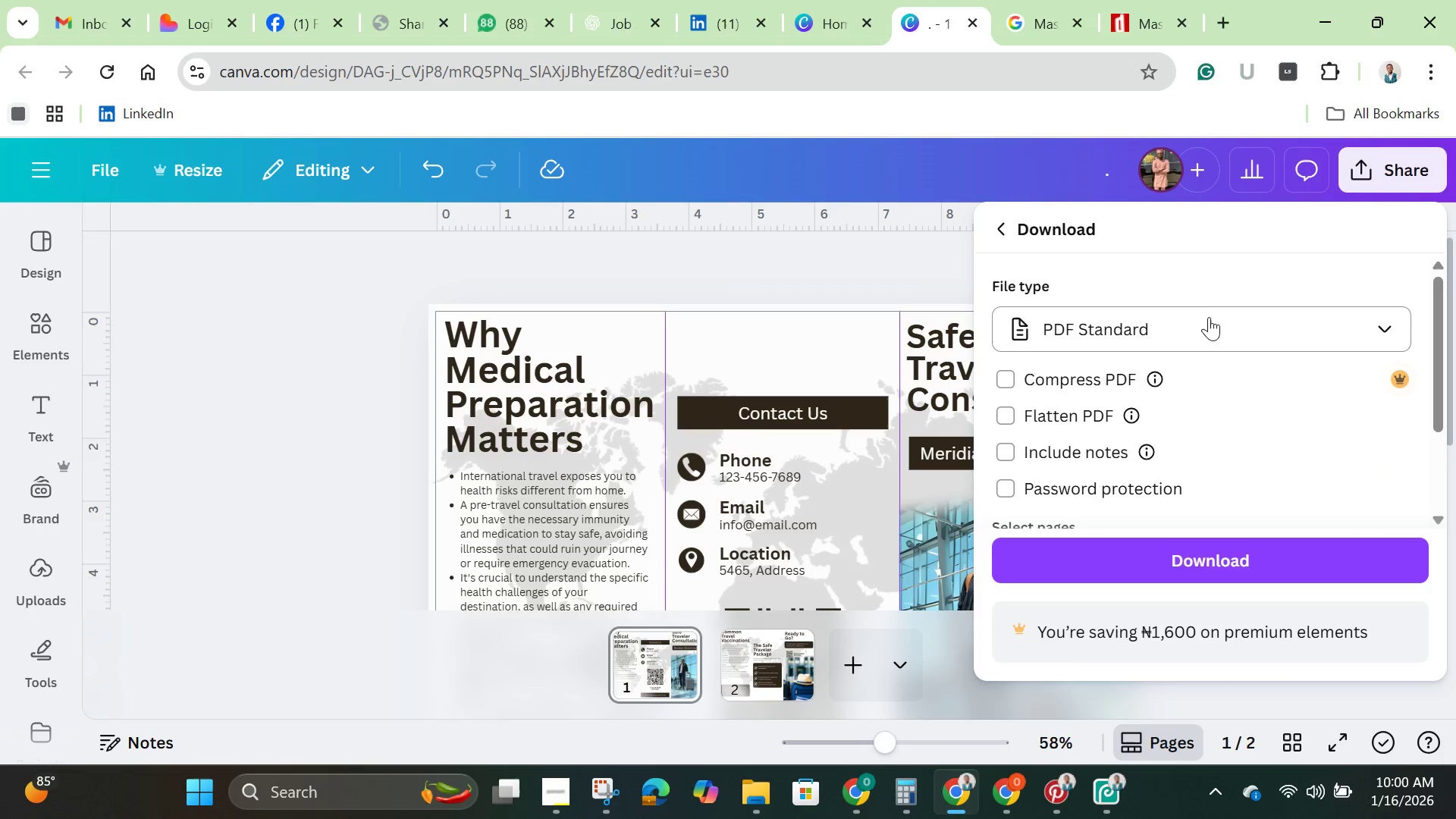 
left_click([1209, 319])
 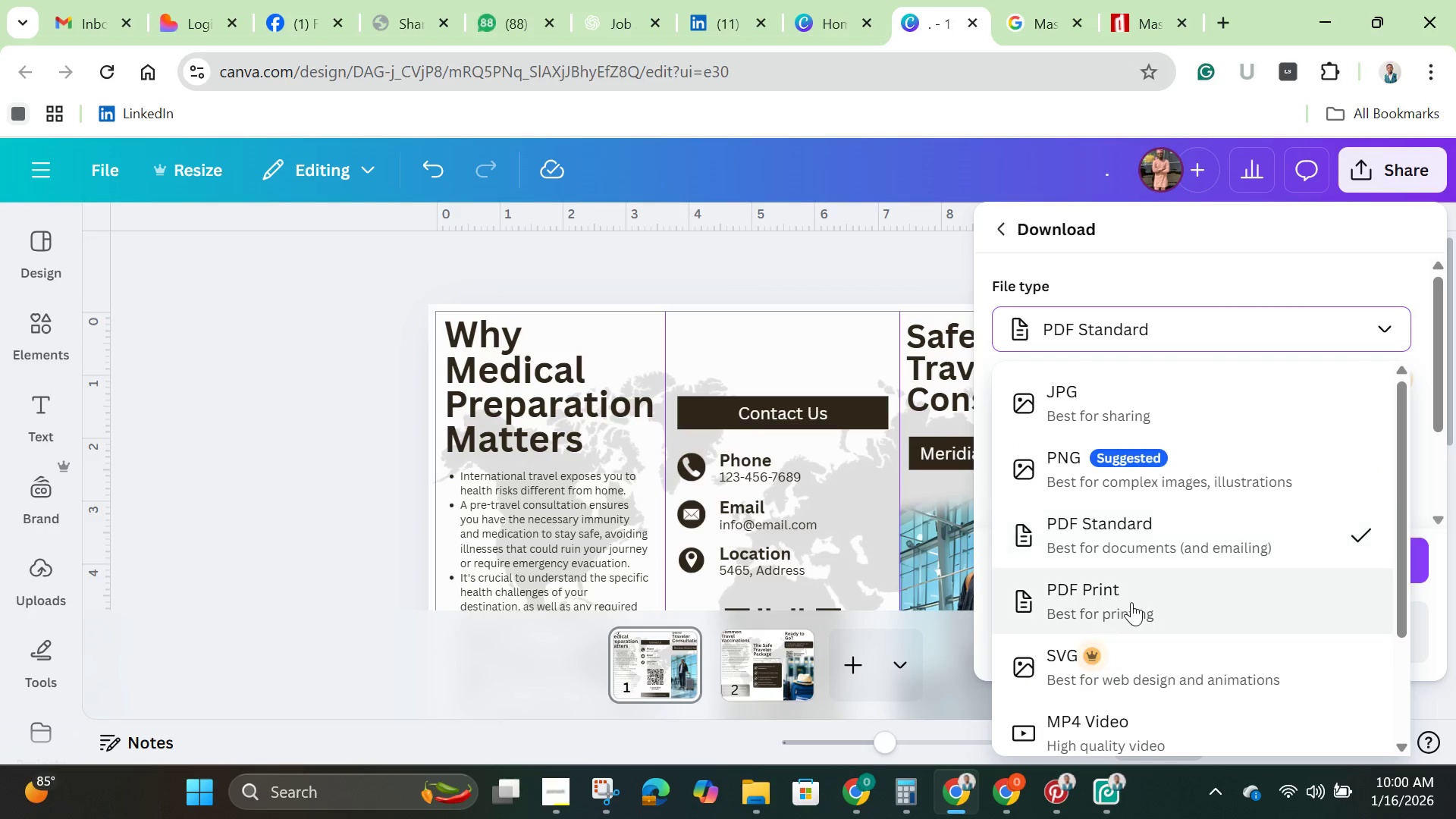 
left_click([1130, 602])
 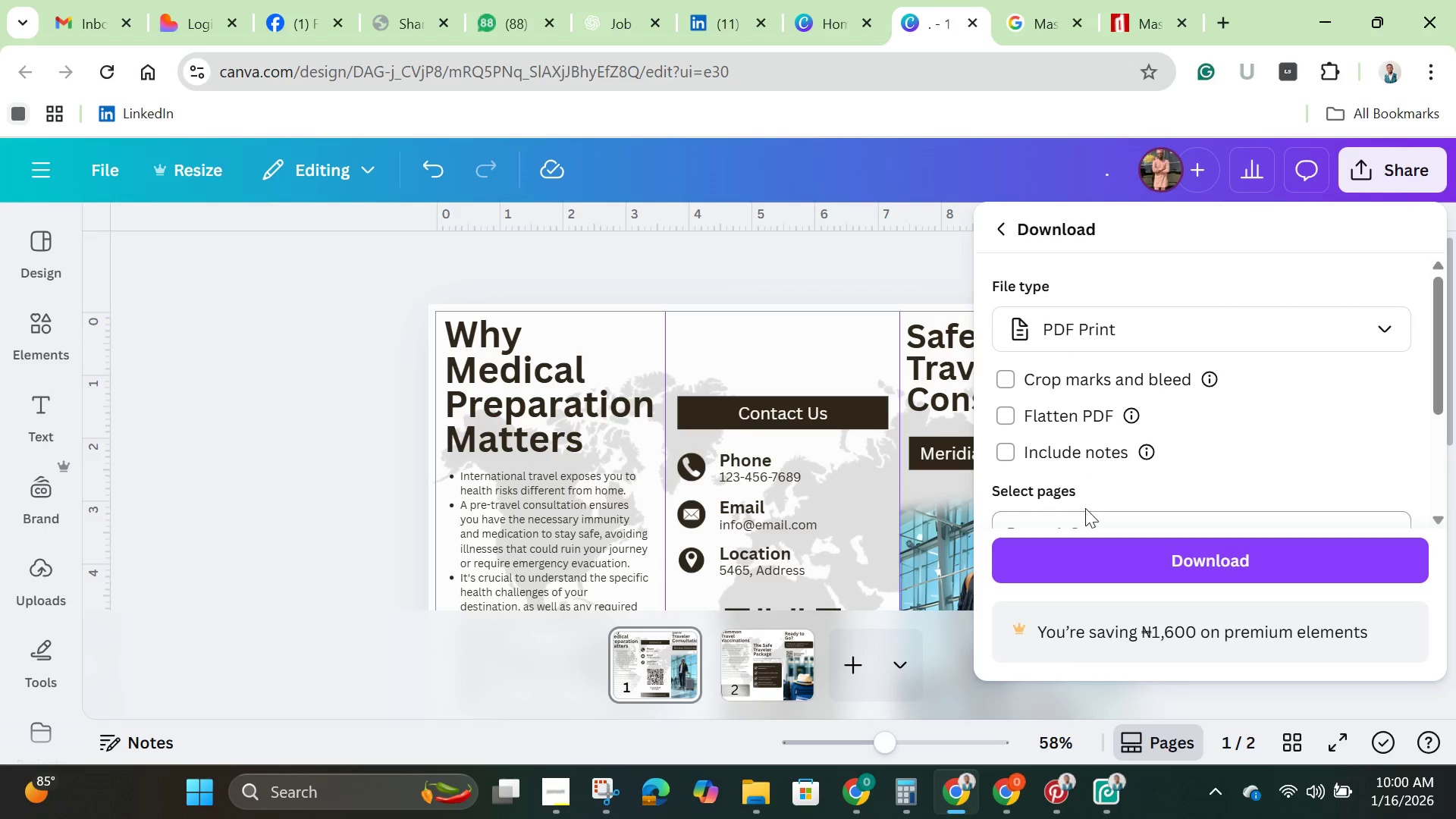 
scroll: coordinate [1082, 456], scroll_direction: down, amount: 5.0
 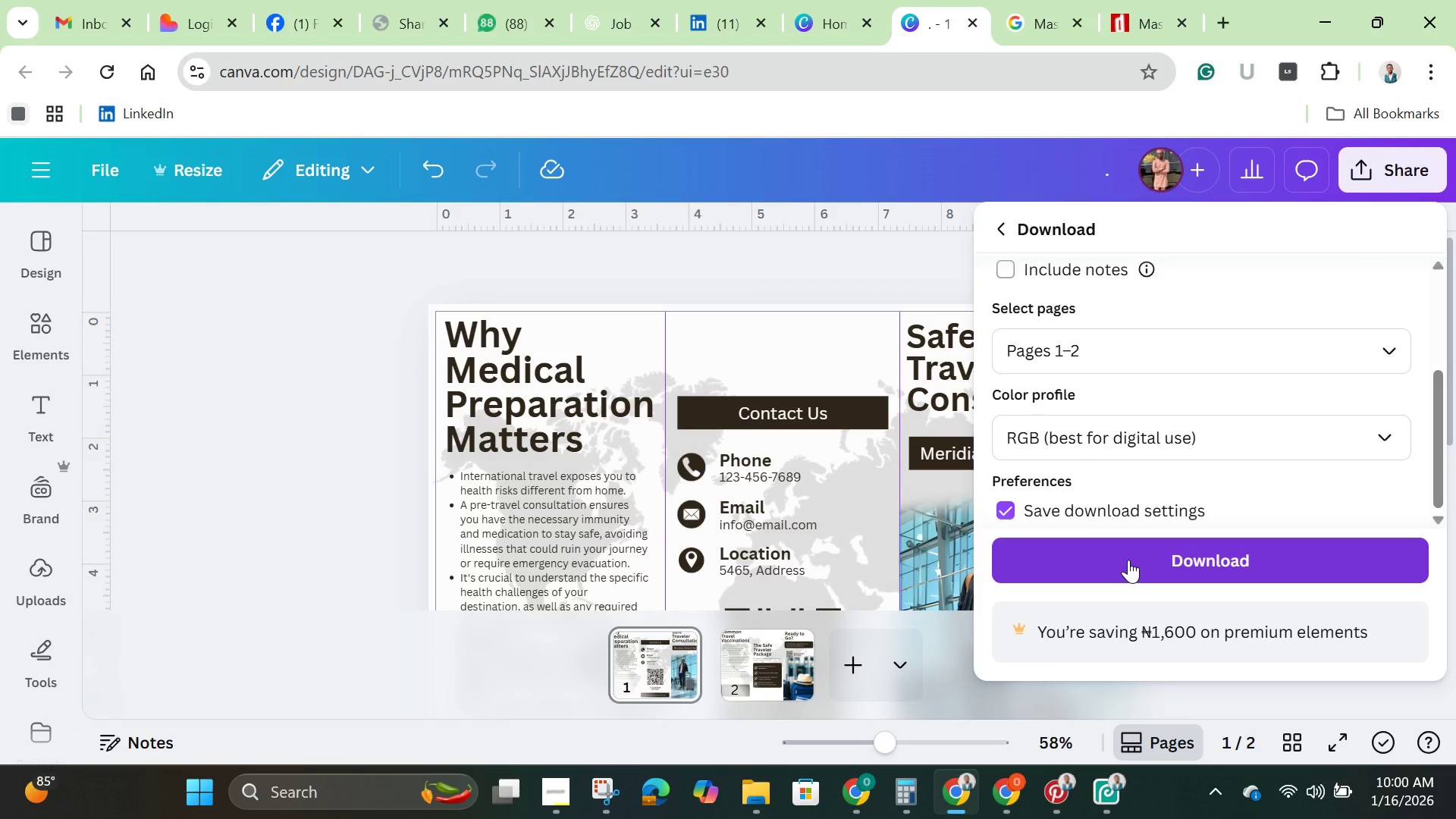 
left_click([1128, 560])
 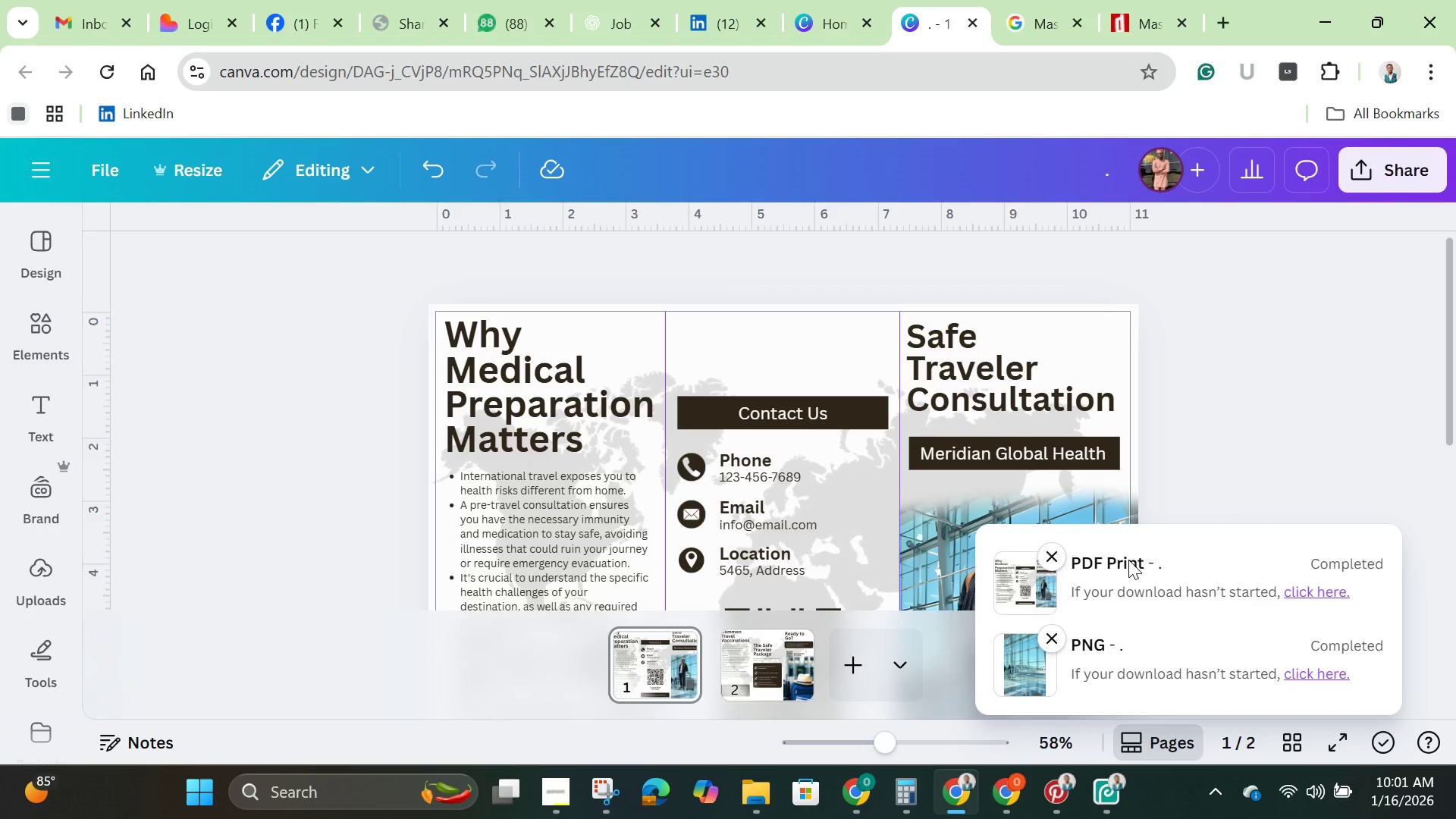 
wait(21.69)
 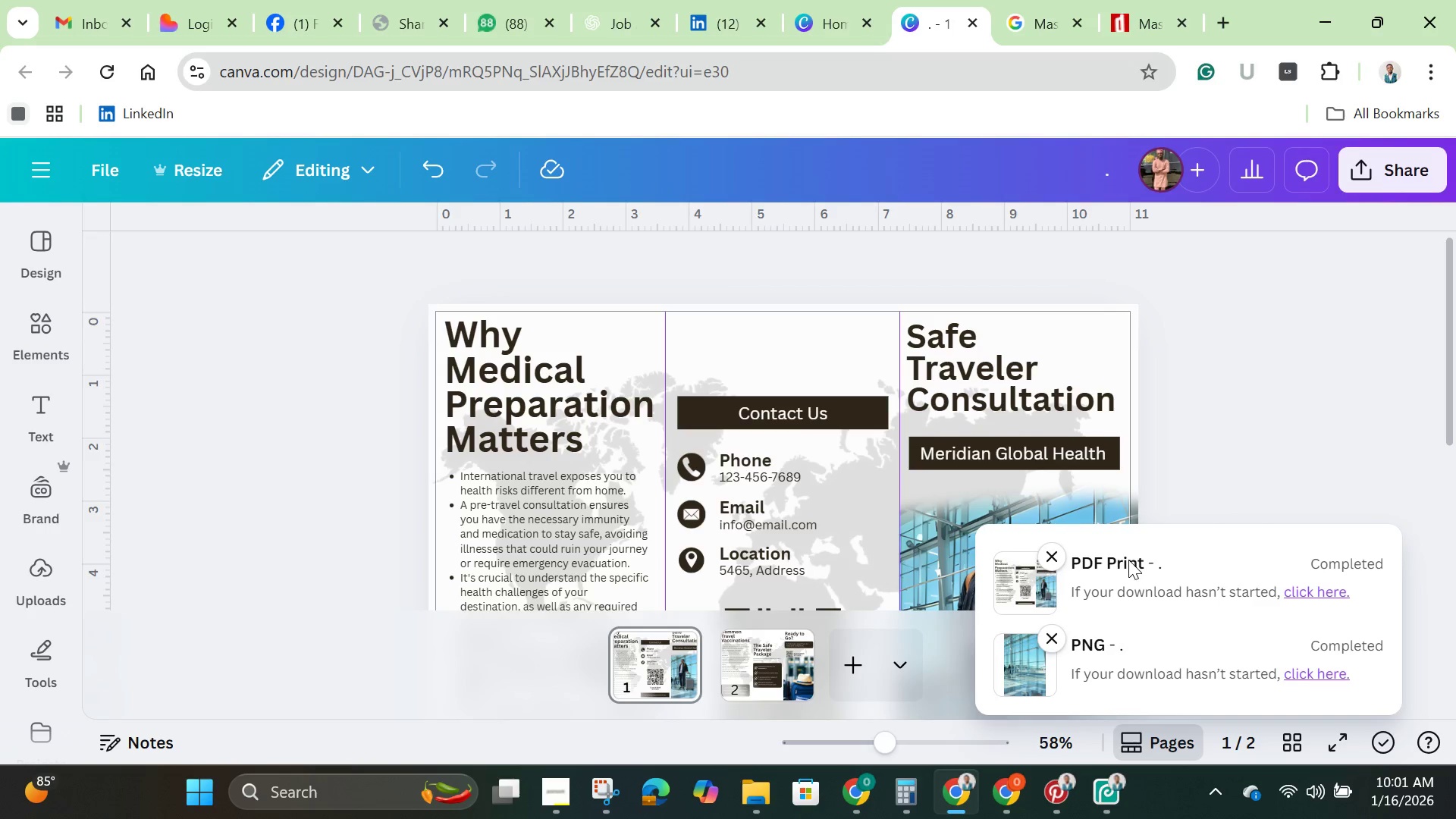 
left_click([694, 516])
 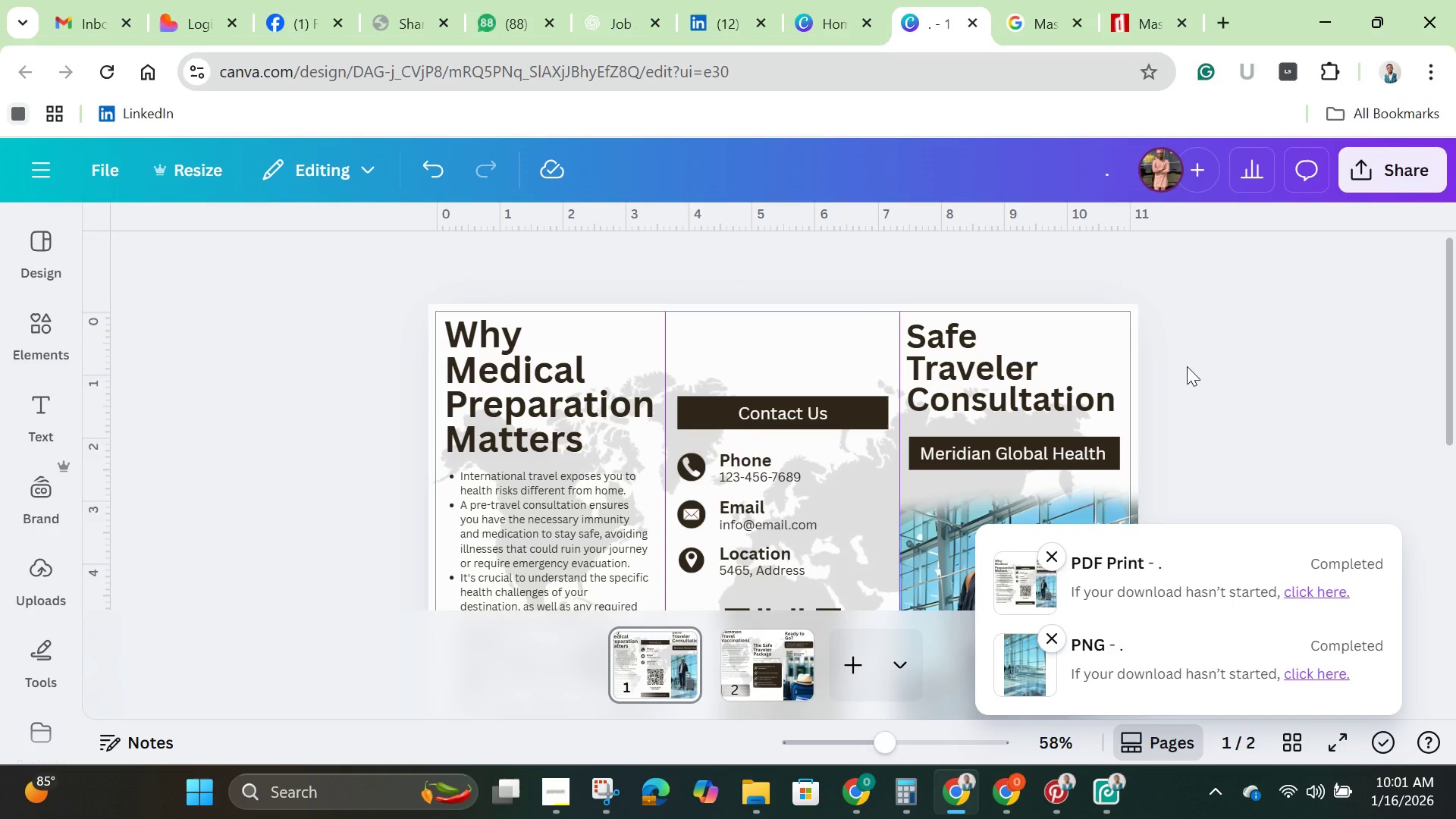 
wait(5.44)
 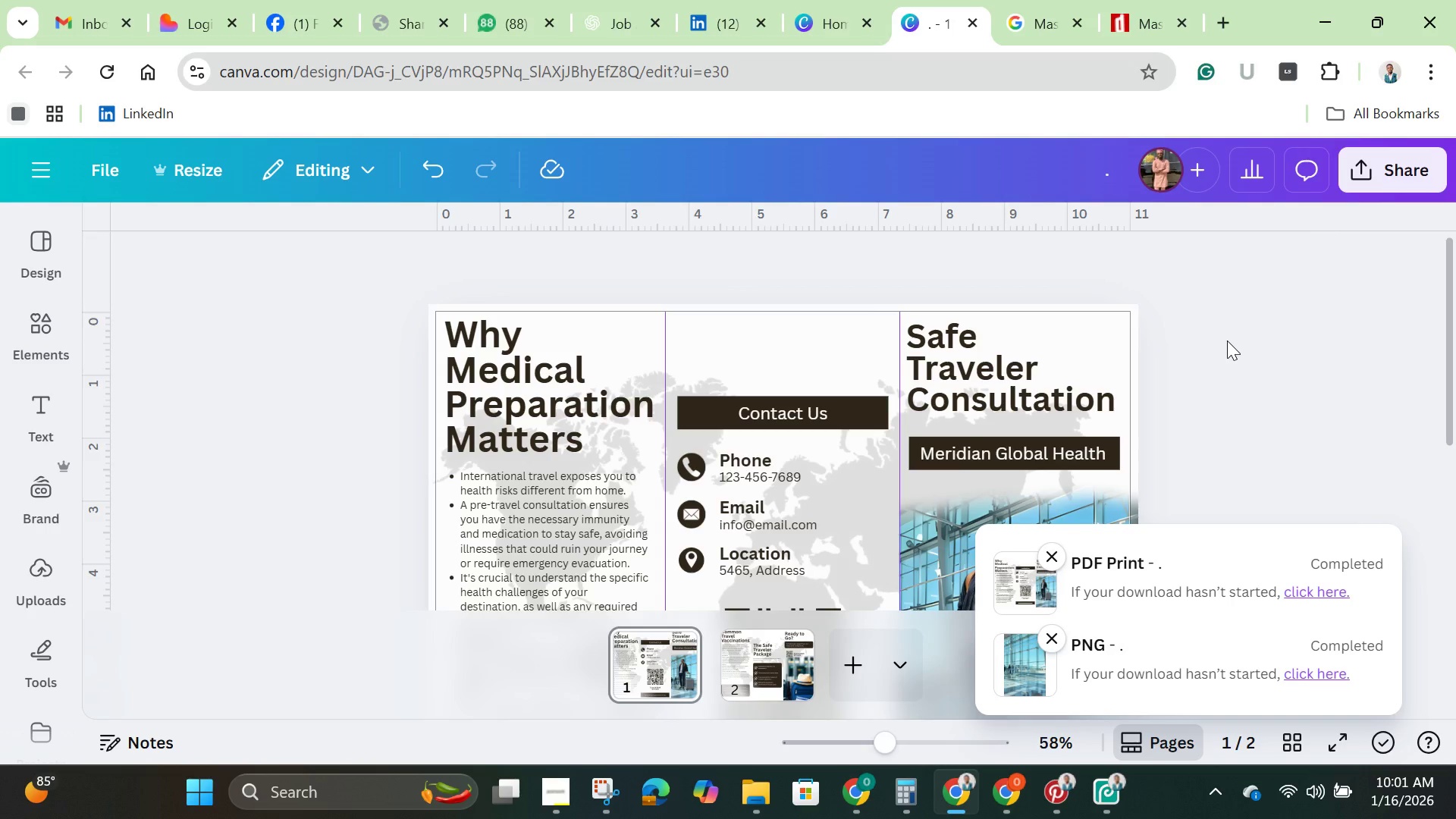 
left_click([1108, 170])
 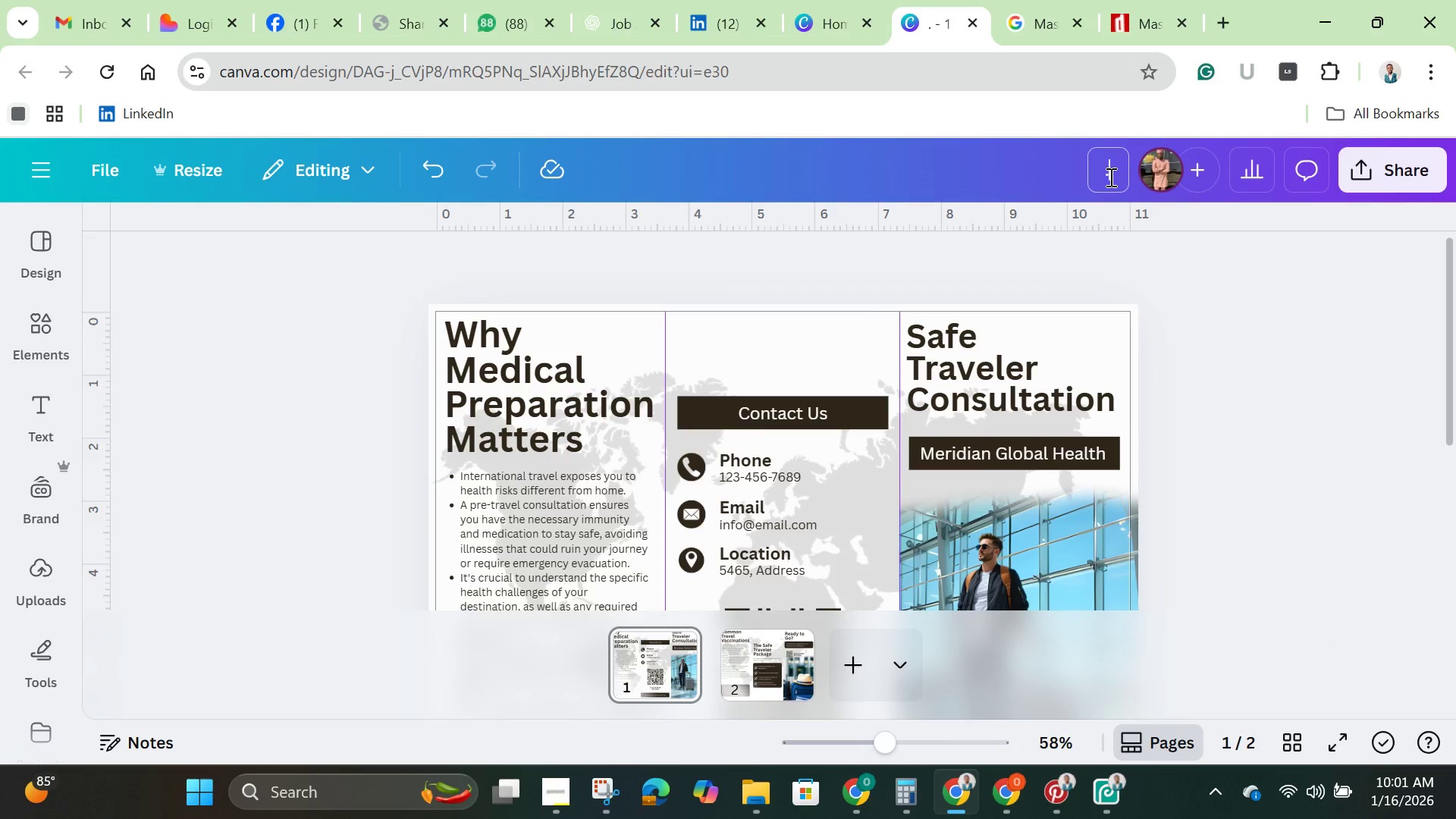 
double_click([1109, 177])
 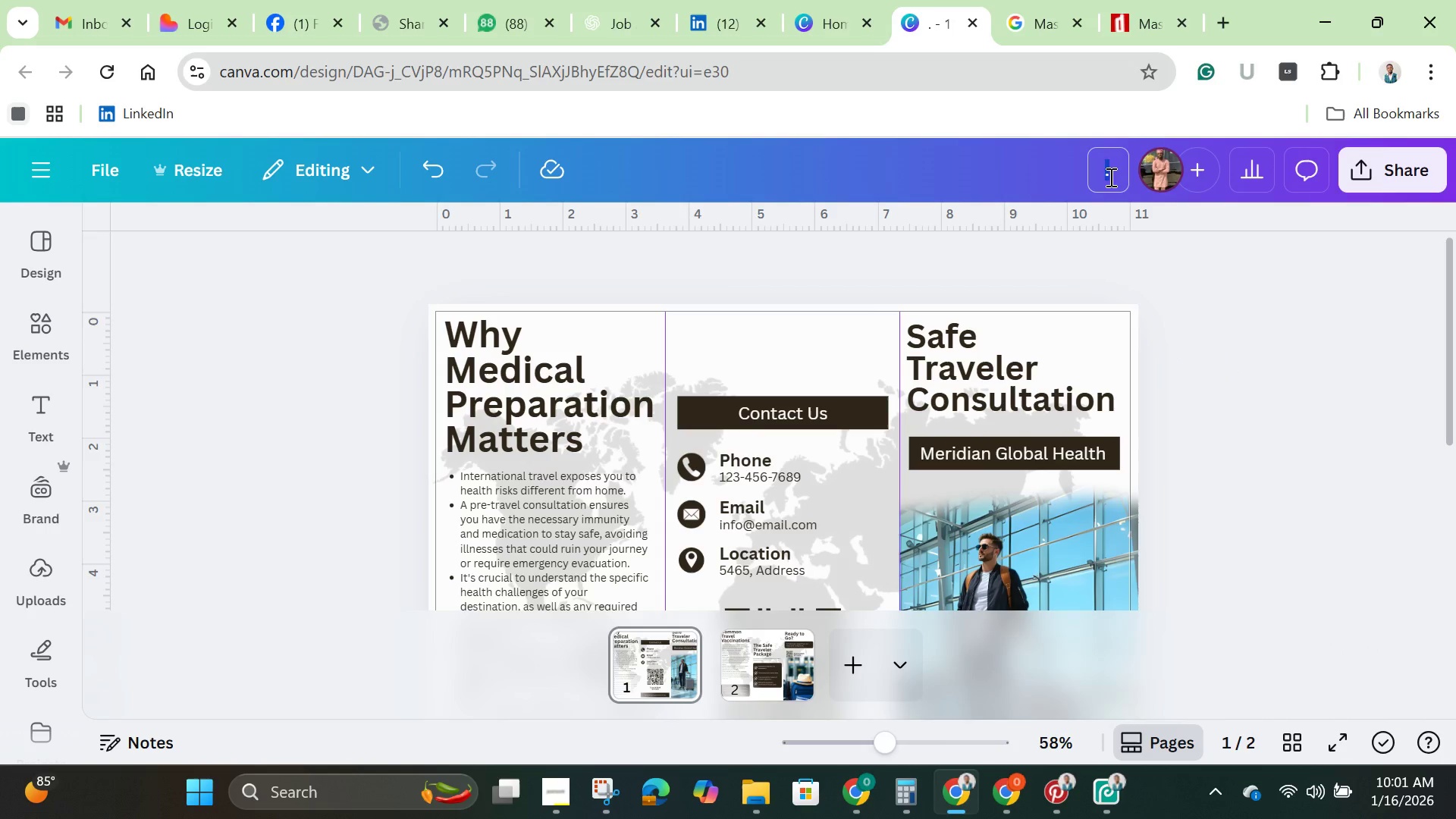 
key(Backspace)
type(Postwork AI)
 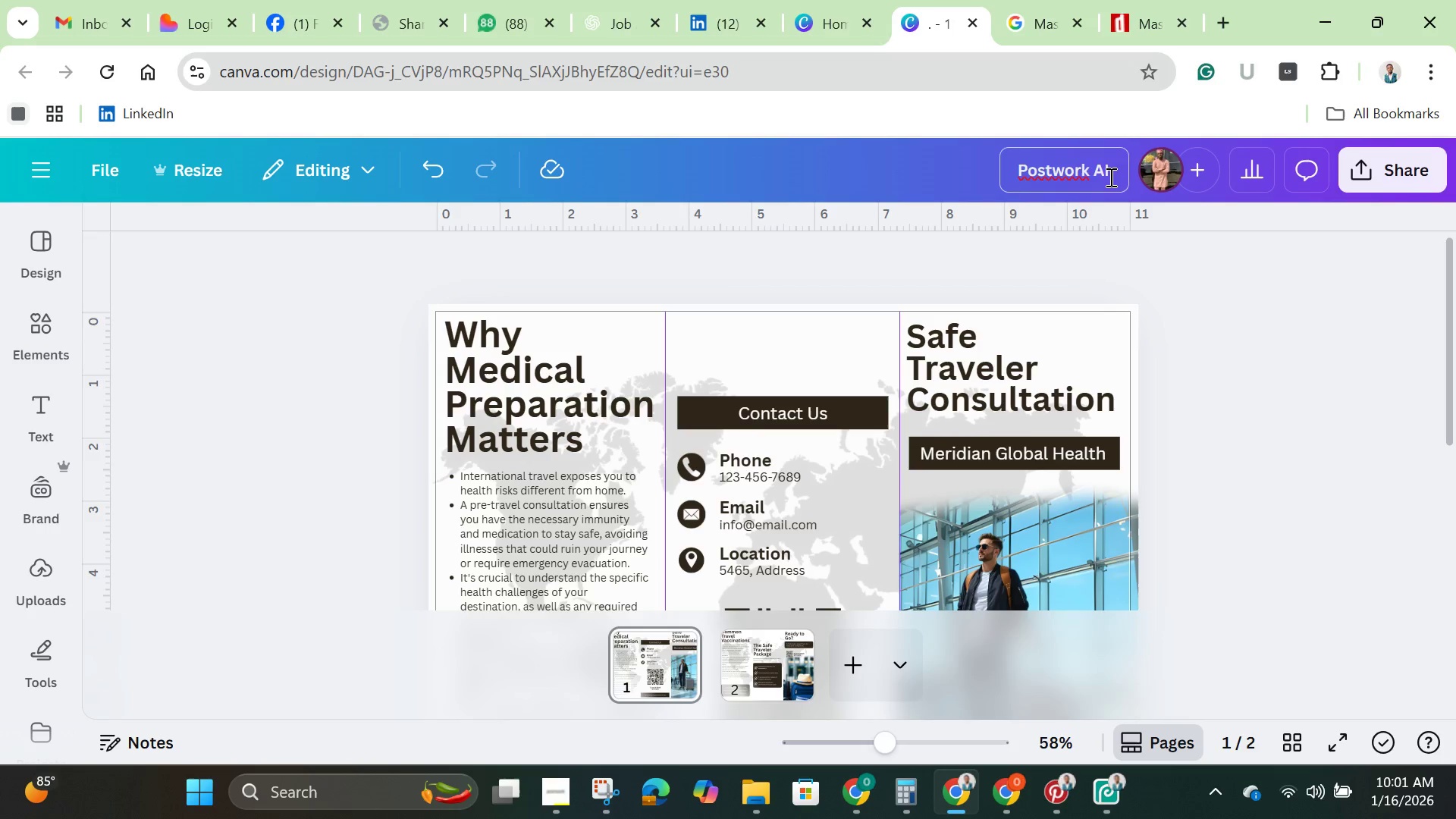 
left_click([1291, 384])
 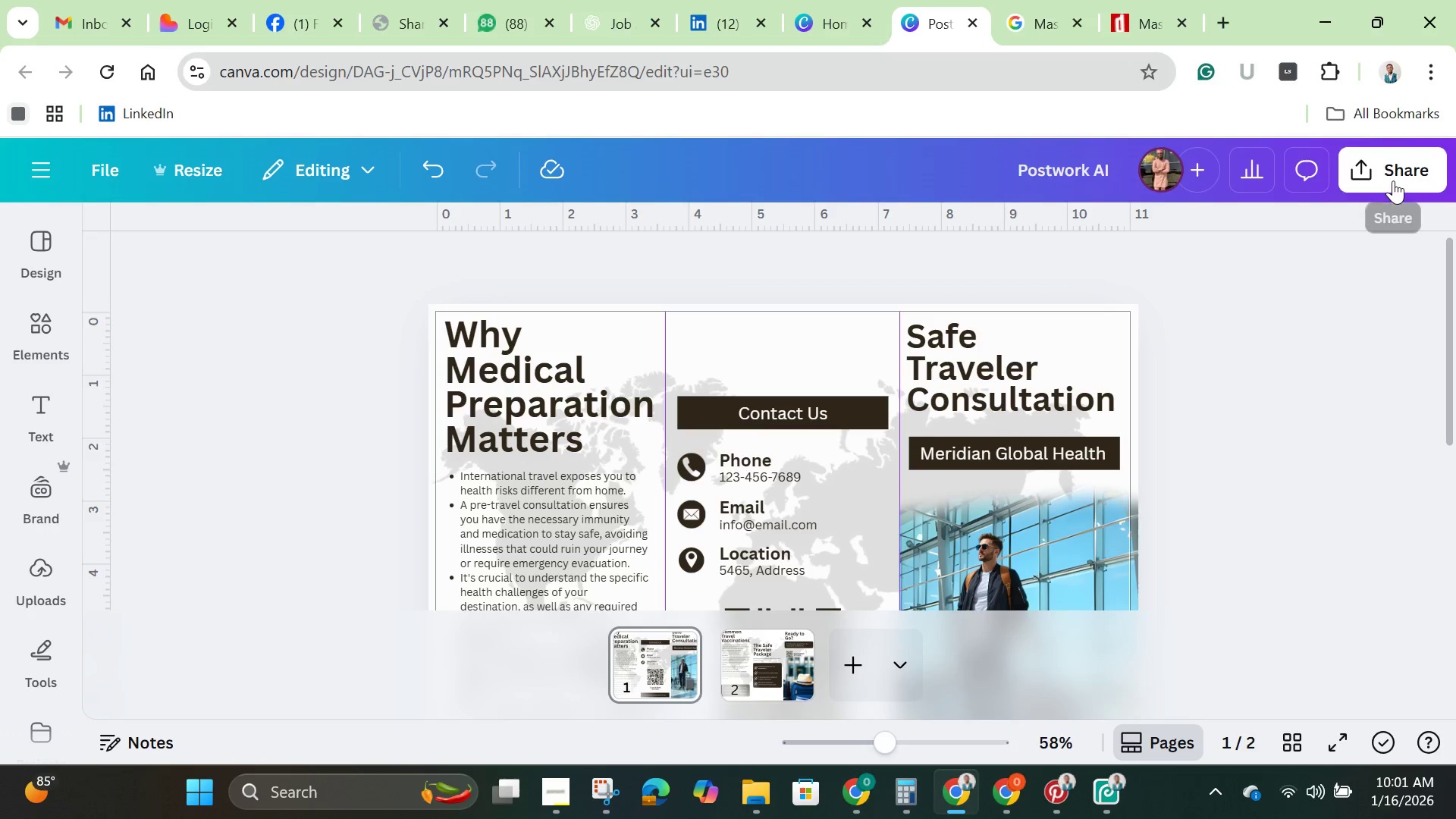 
left_click([1395, 164])
 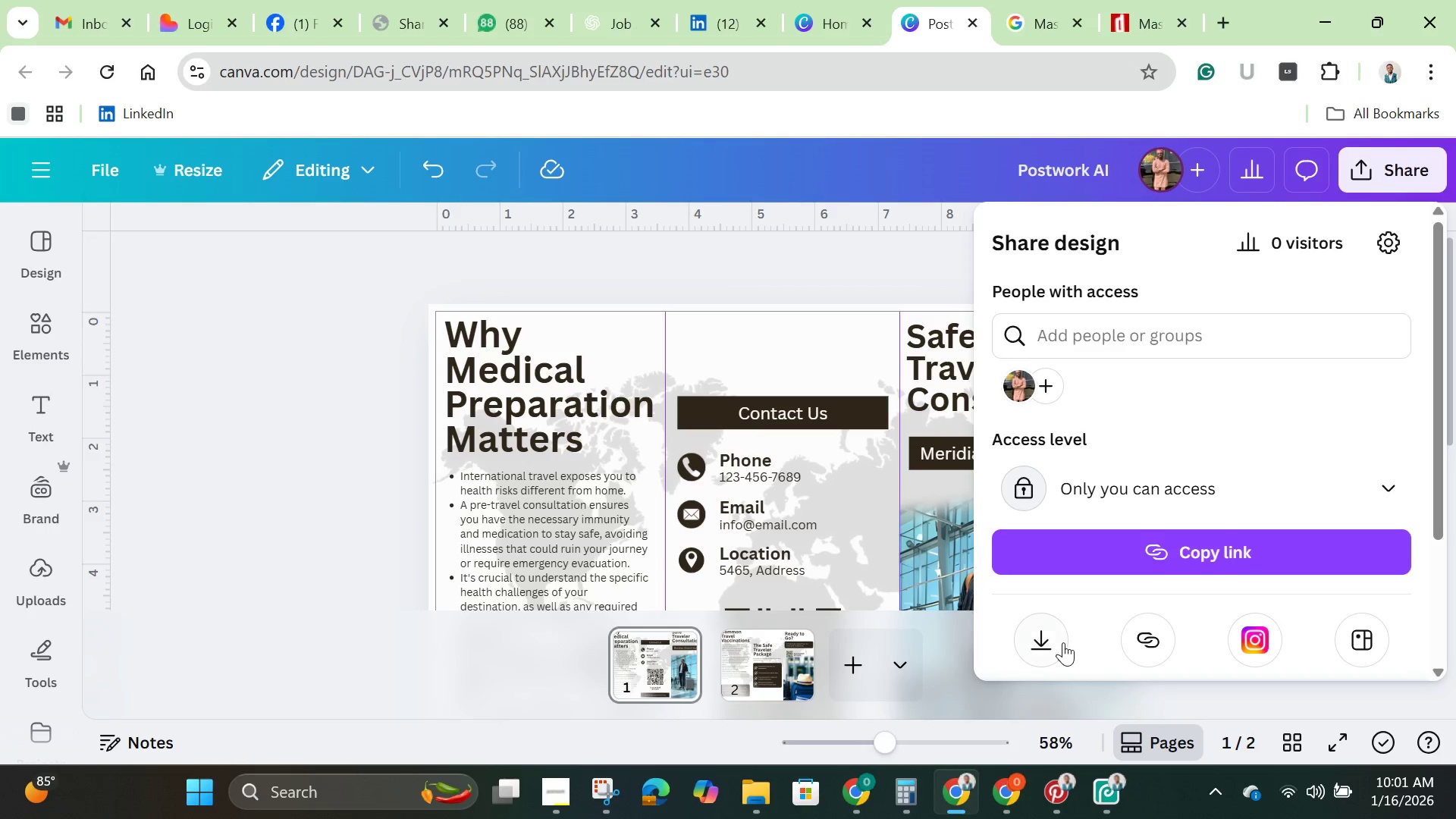 
left_click([1054, 644])
 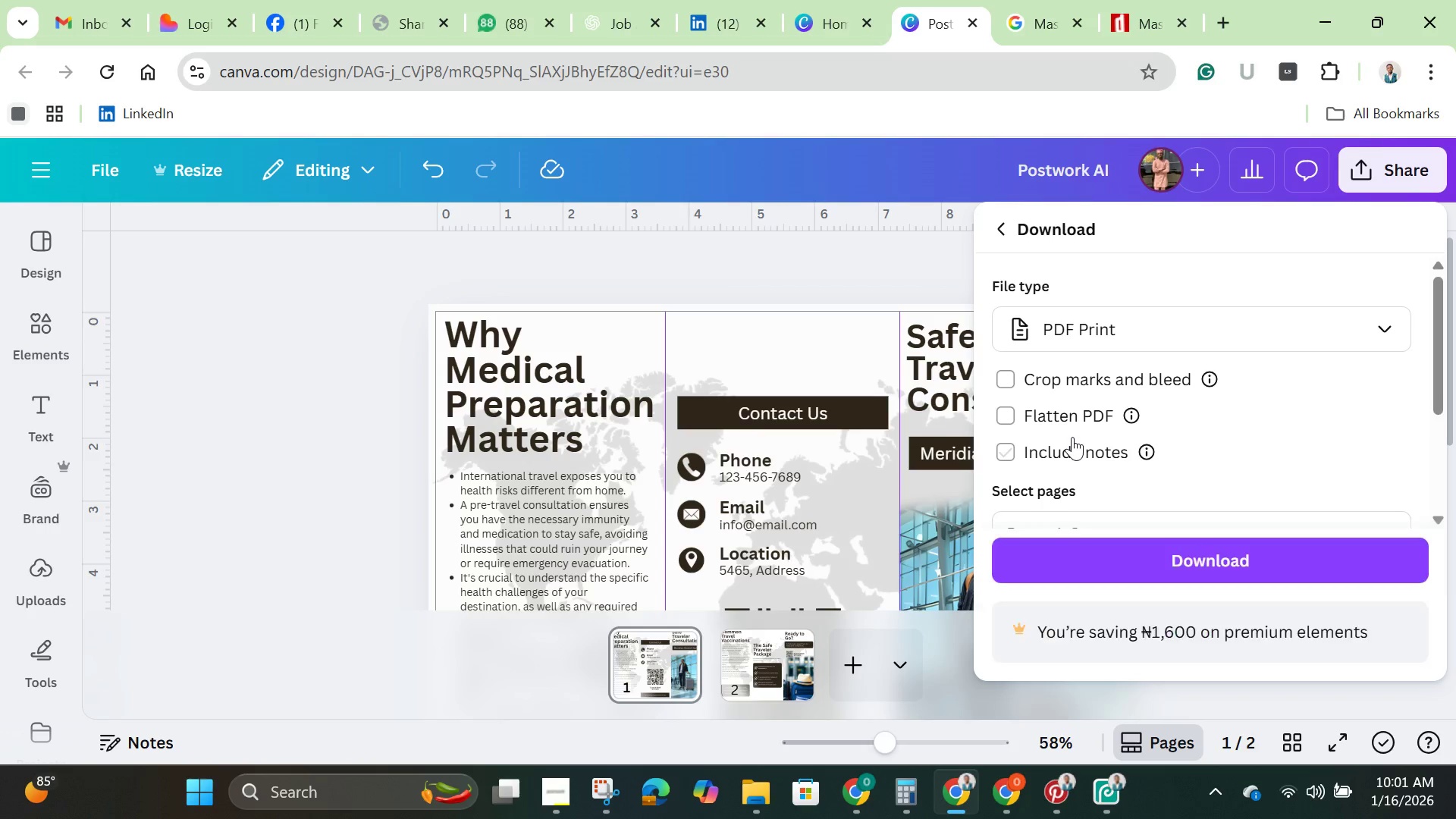 
scroll: coordinate [1072, 437], scroll_direction: down, amount: 3.0
 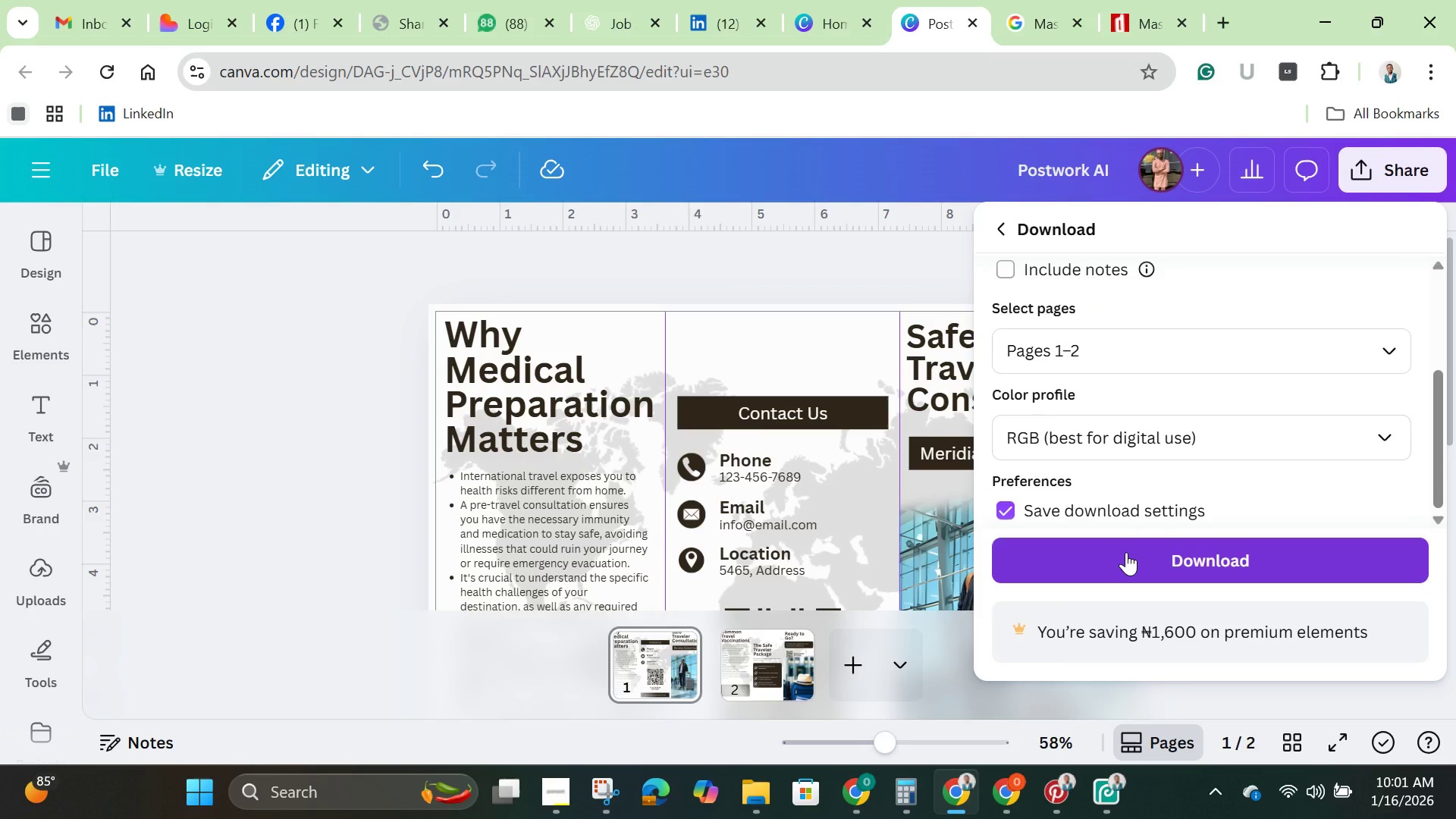 
left_click([1126, 552])
 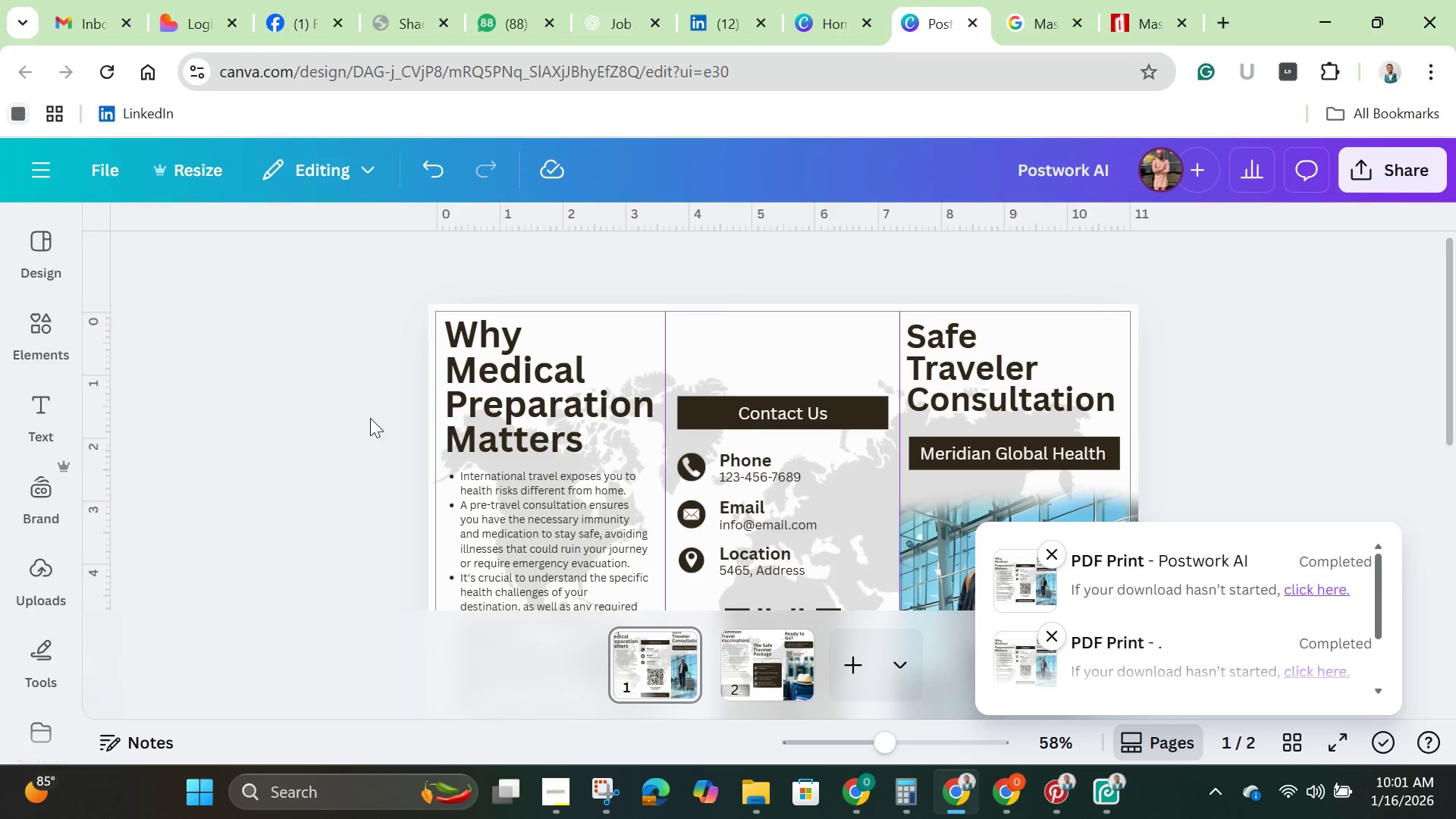 
wait(12.38)
 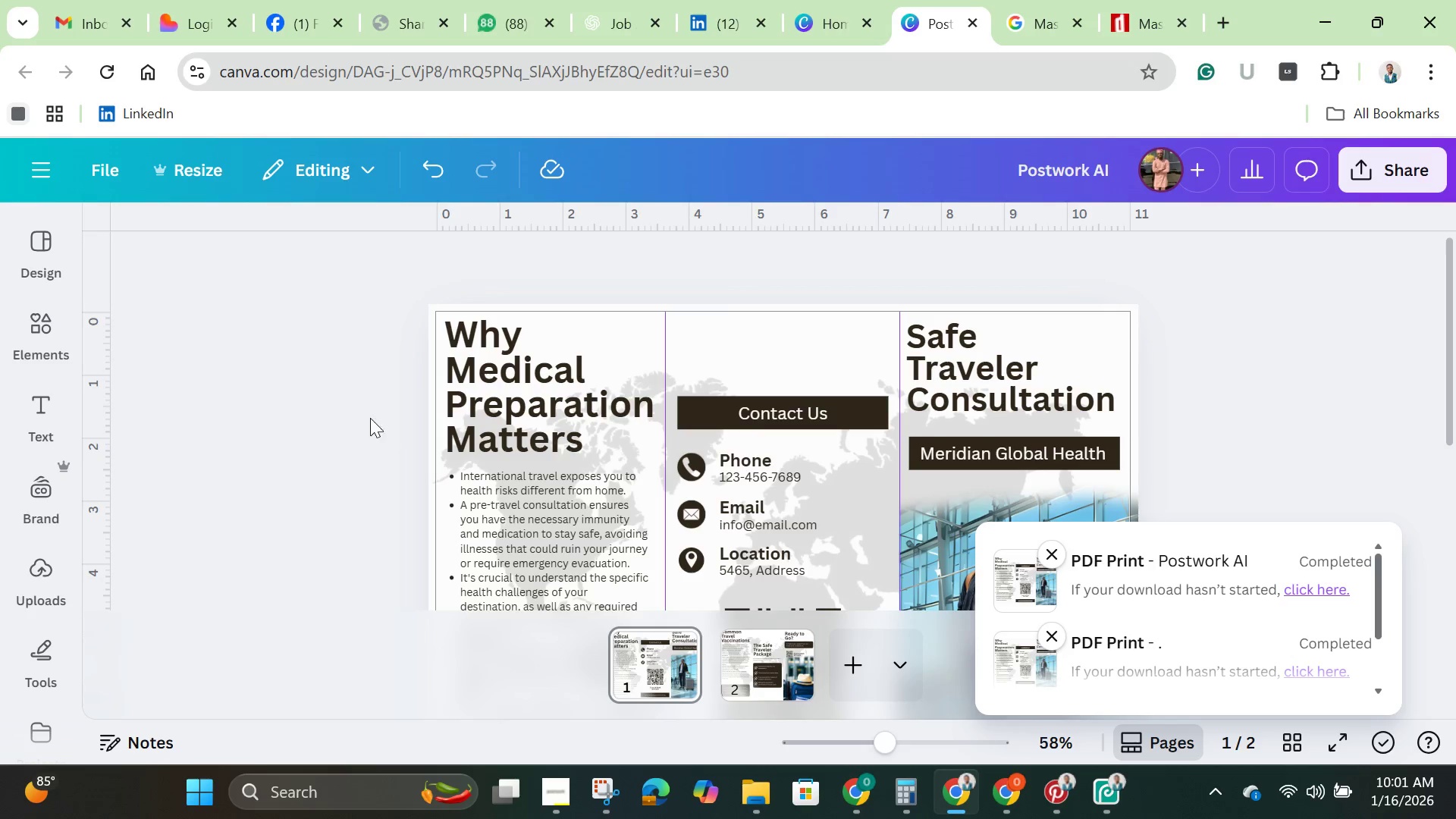 
left_click([566, 502])
 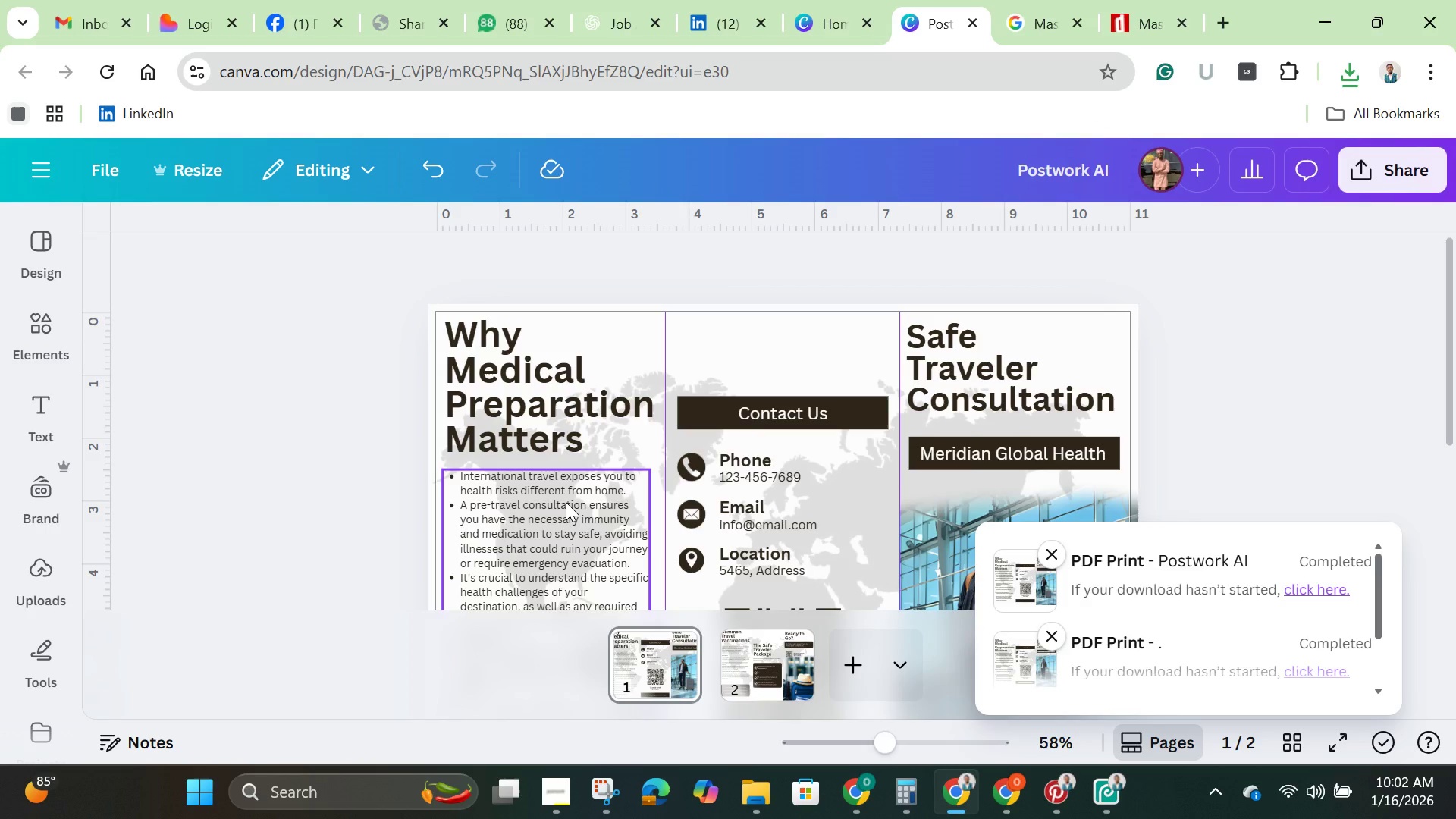 
wait(25.73)
 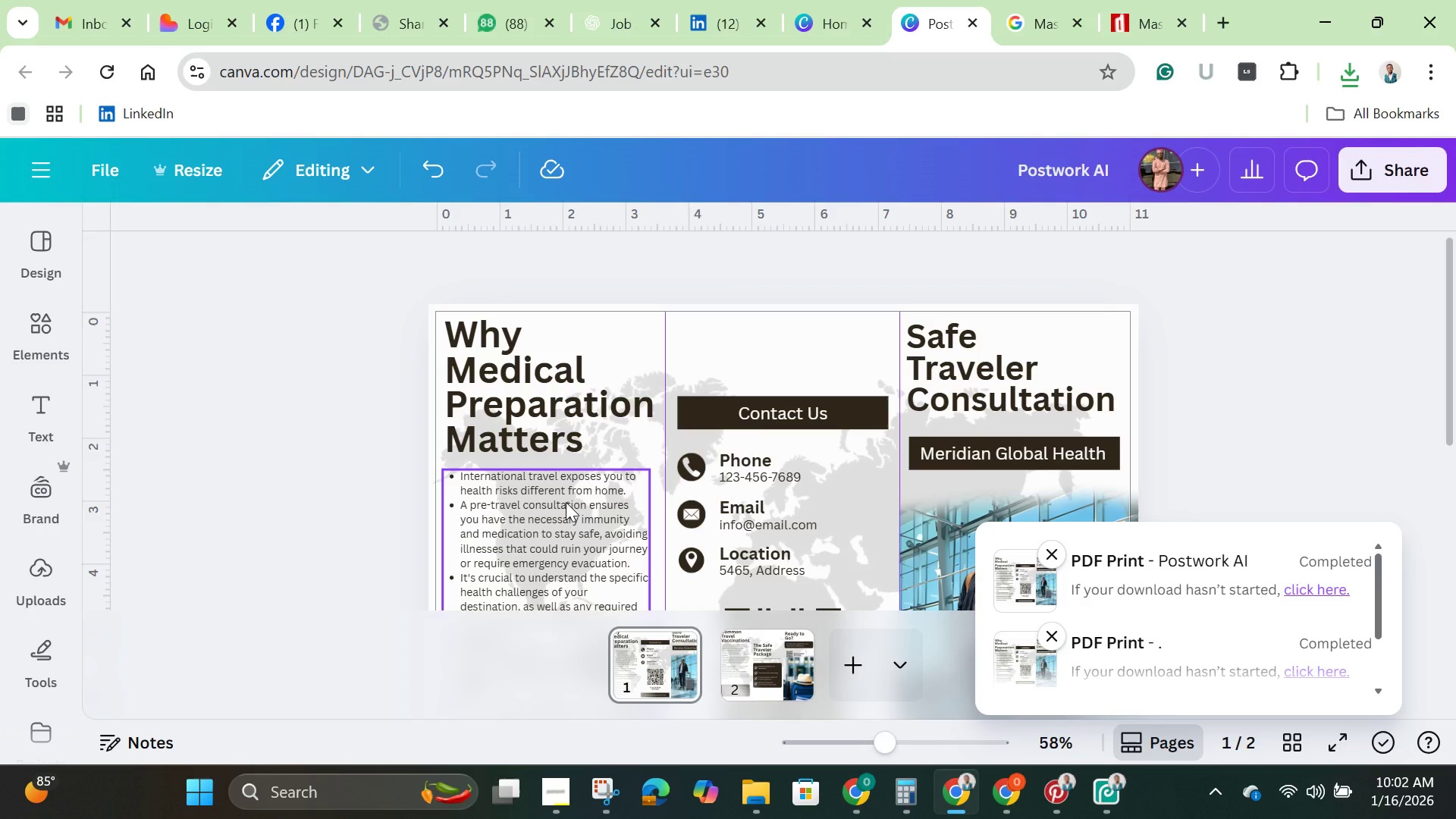 
left_click([1411, 161])
 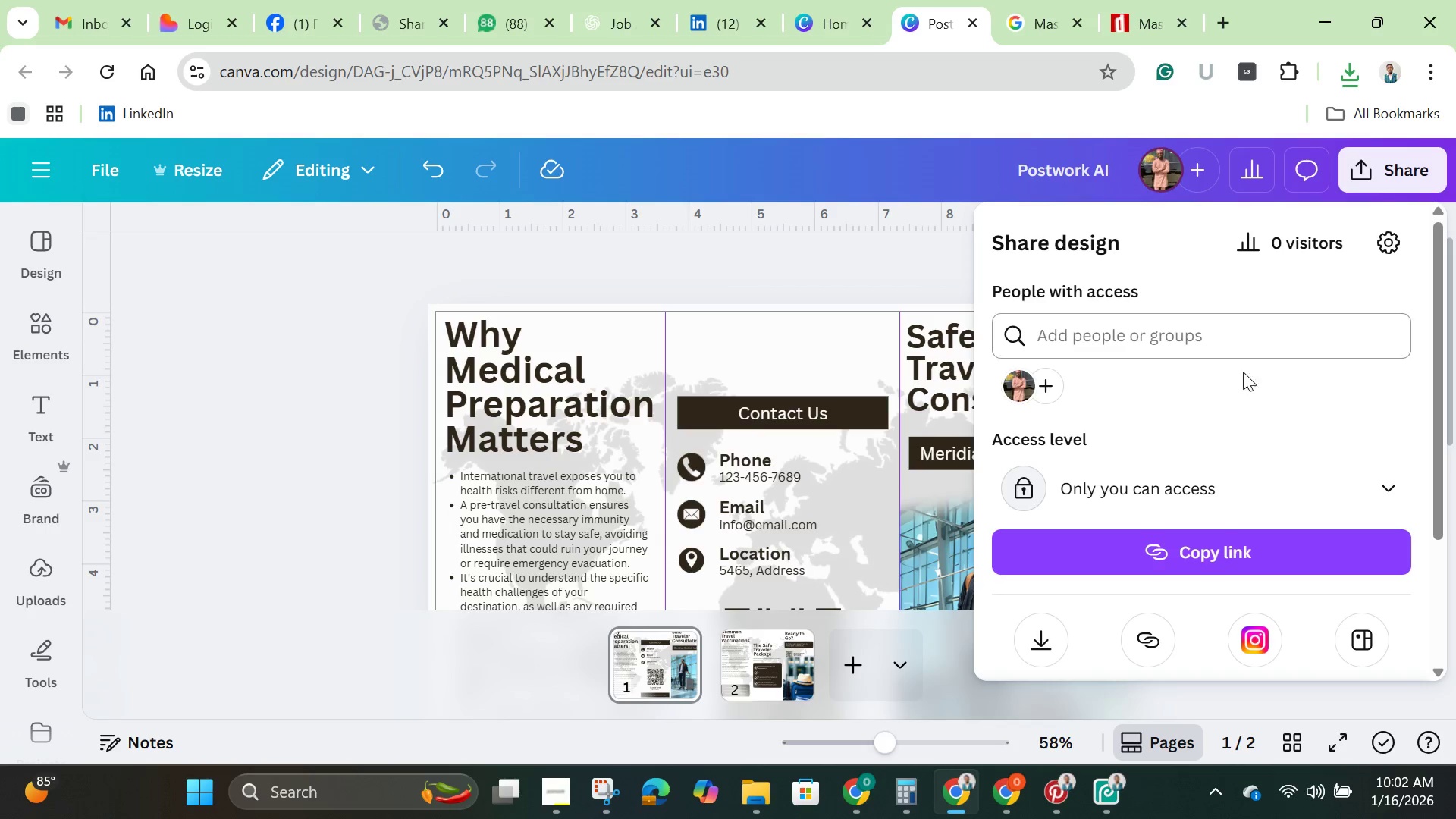 
scroll: coordinate [1214, 398], scroll_direction: down, amount: 3.0
 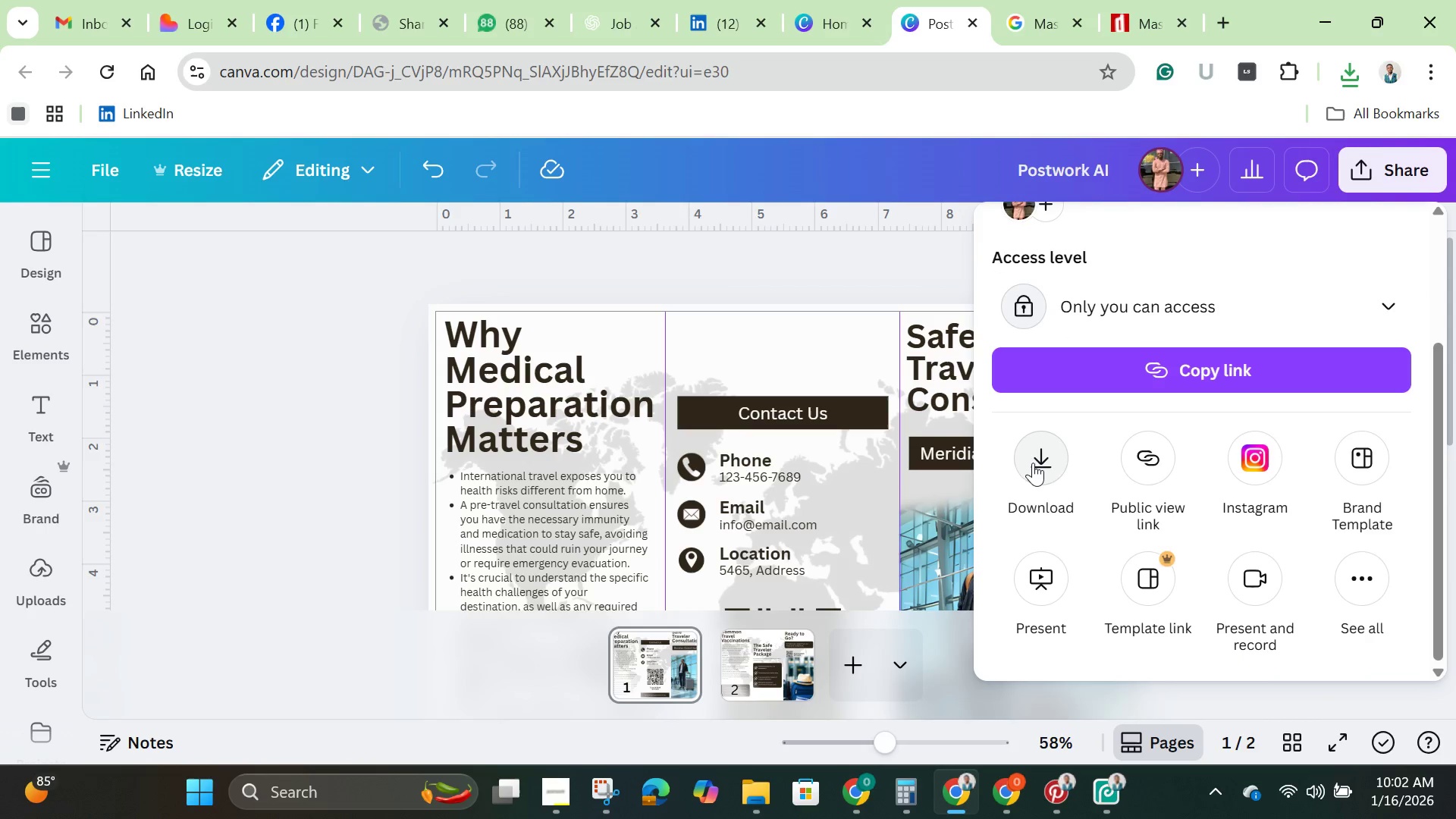 
left_click([1033, 463])
 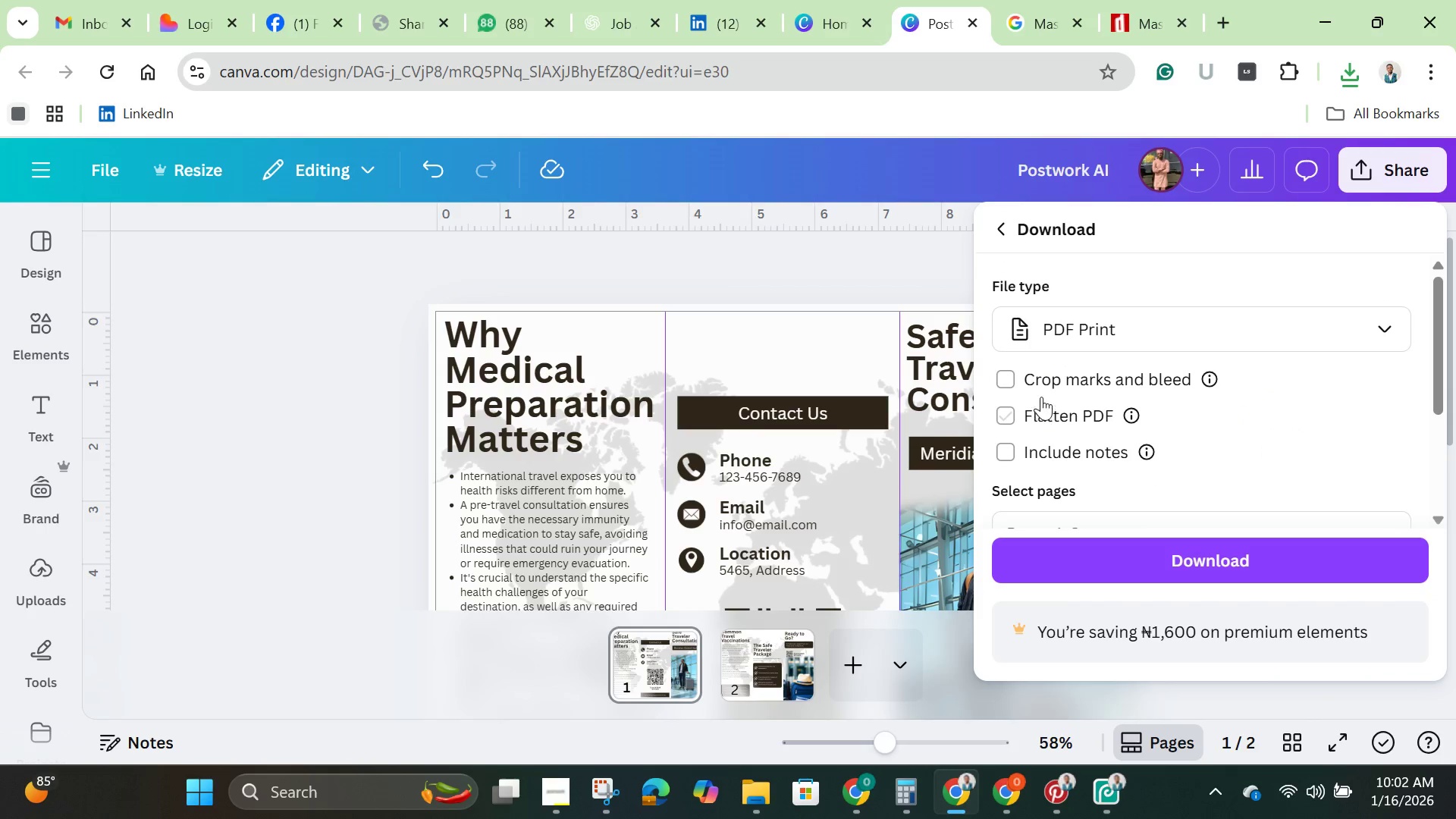 
left_click([1042, 378])
 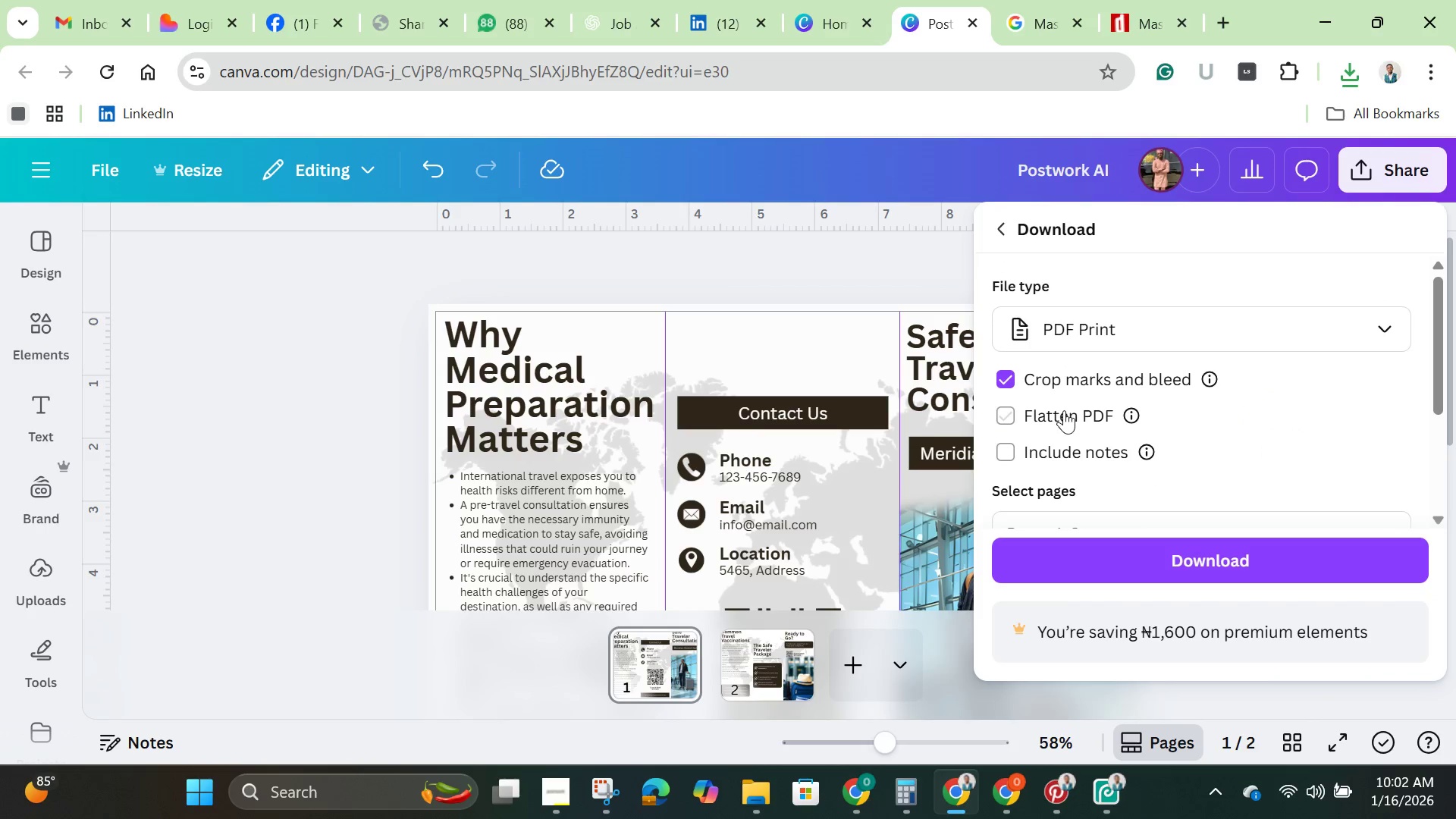 
scroll: coordinate [1065, 419], scroll_direction: down, amount: 3.0
 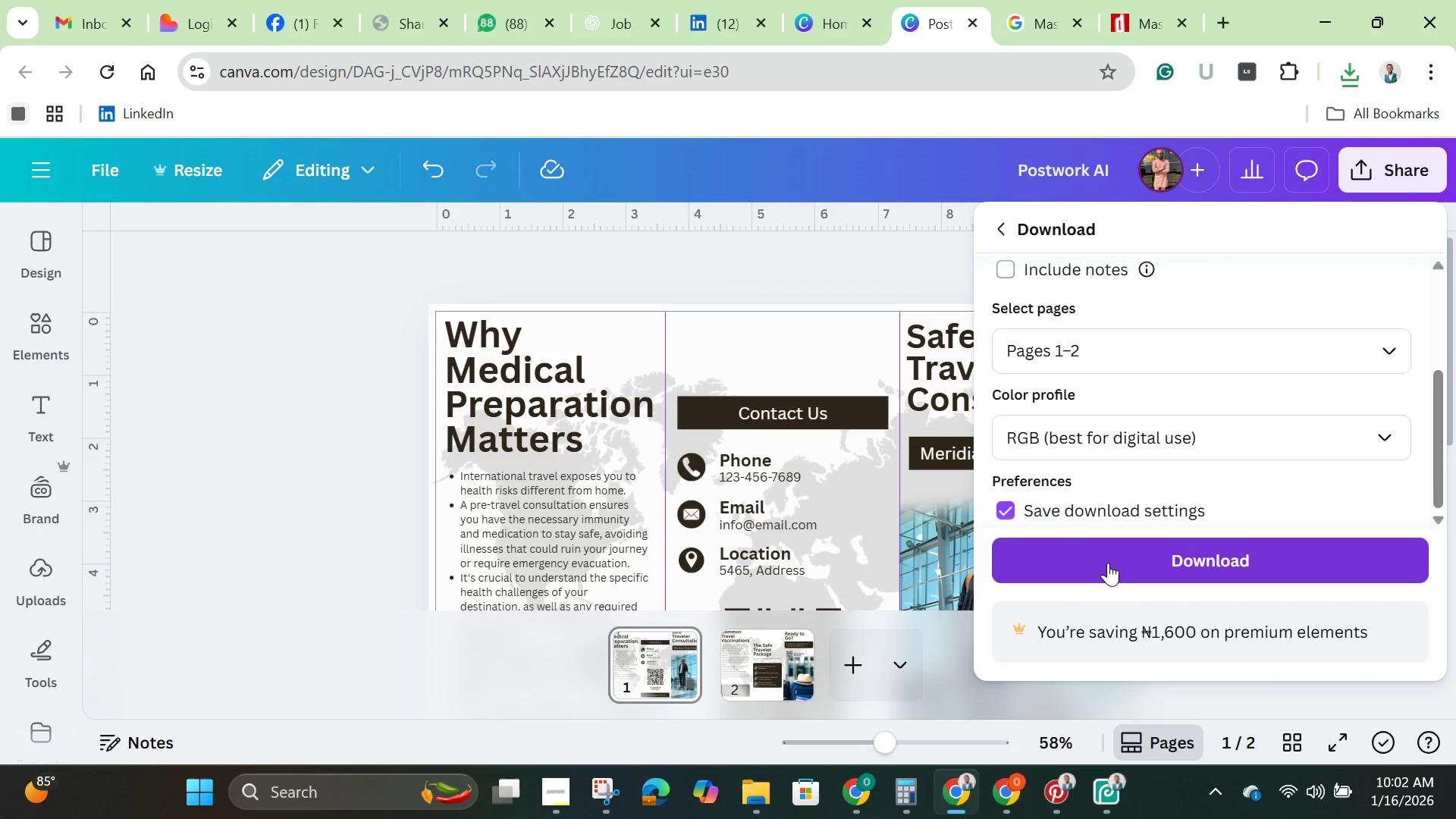 
left_click([1108, 563])
 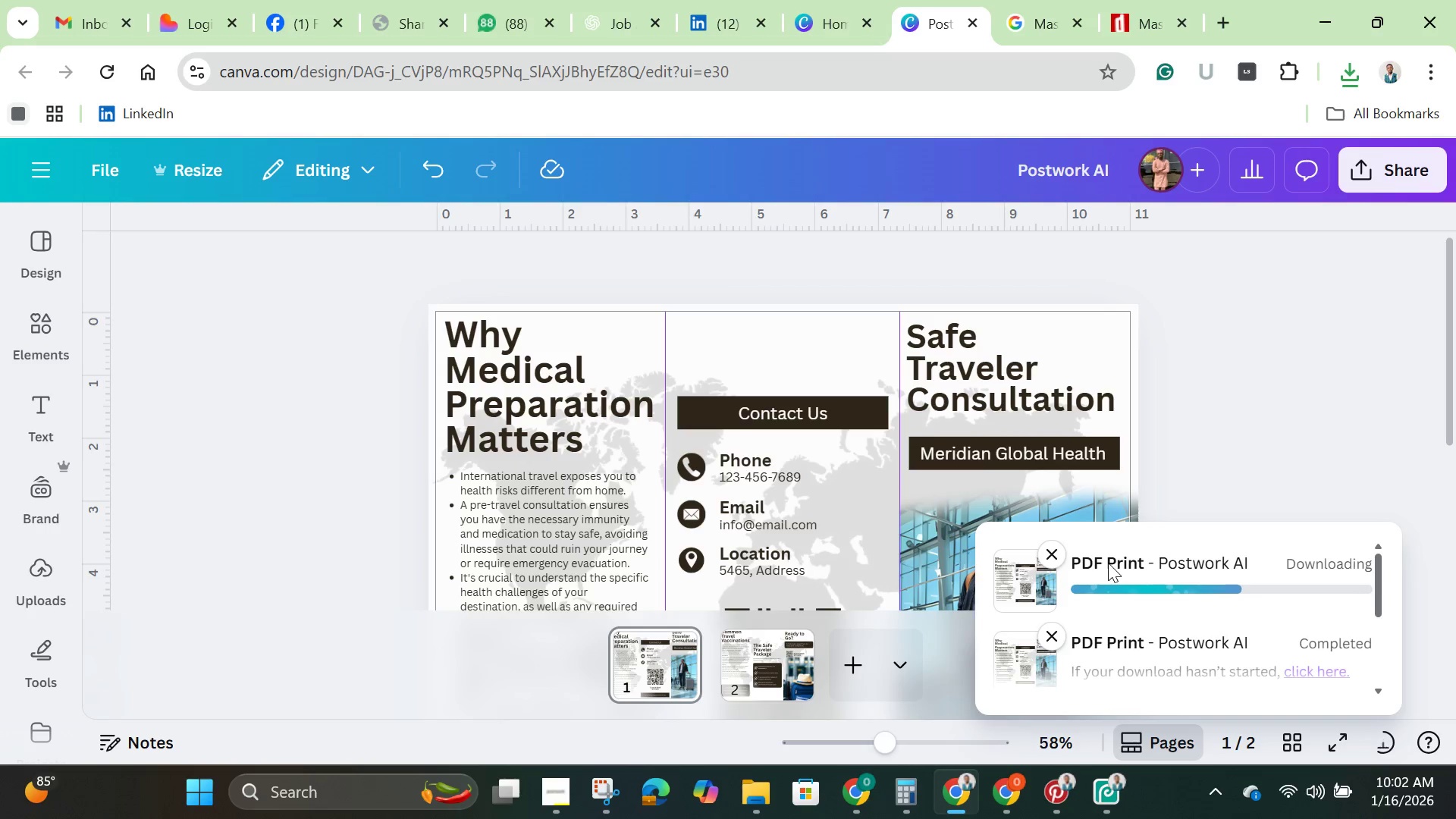 
wait(10.55)
 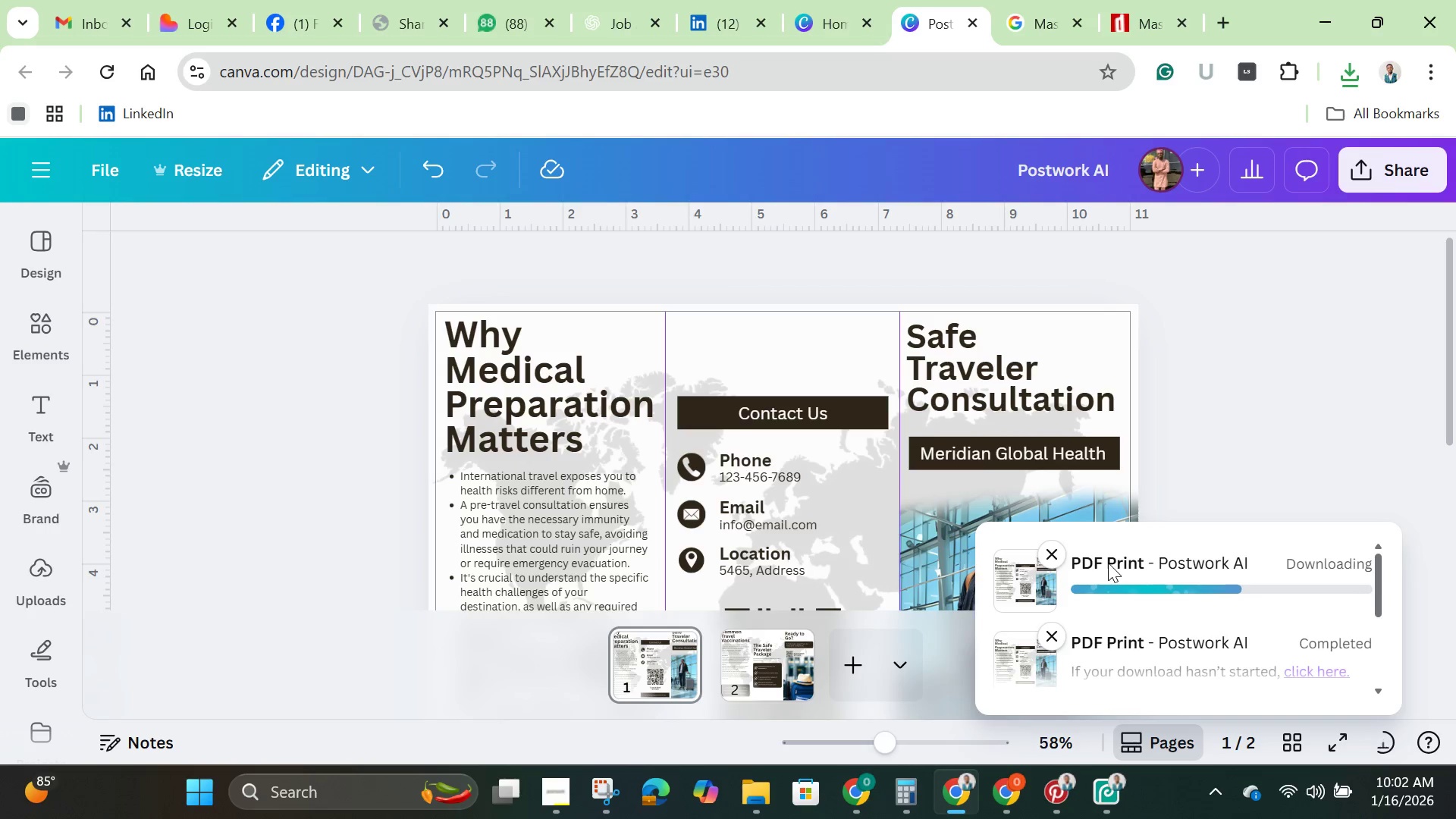 
left_click([554, 504])
 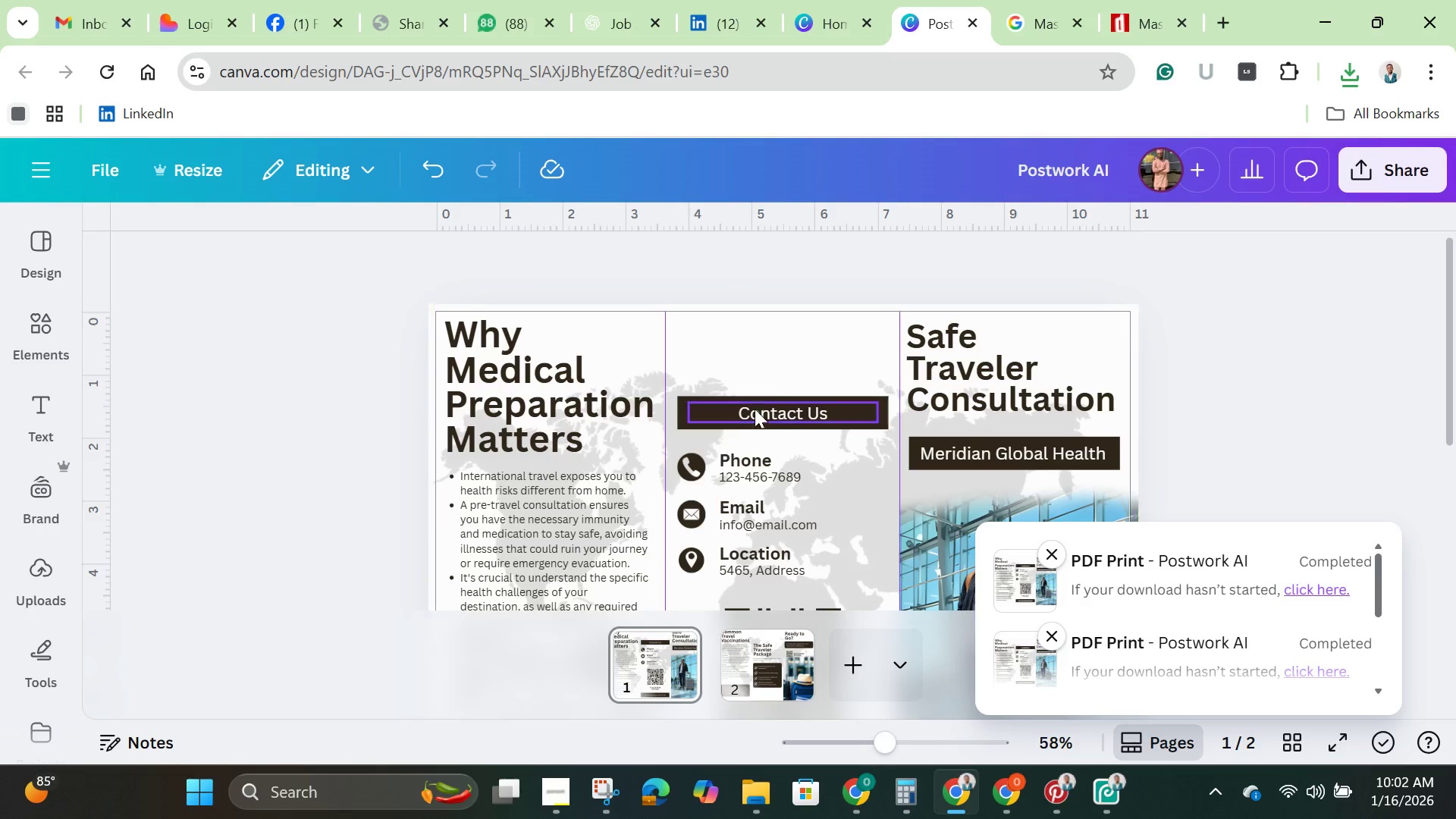 
wait(18.86)
 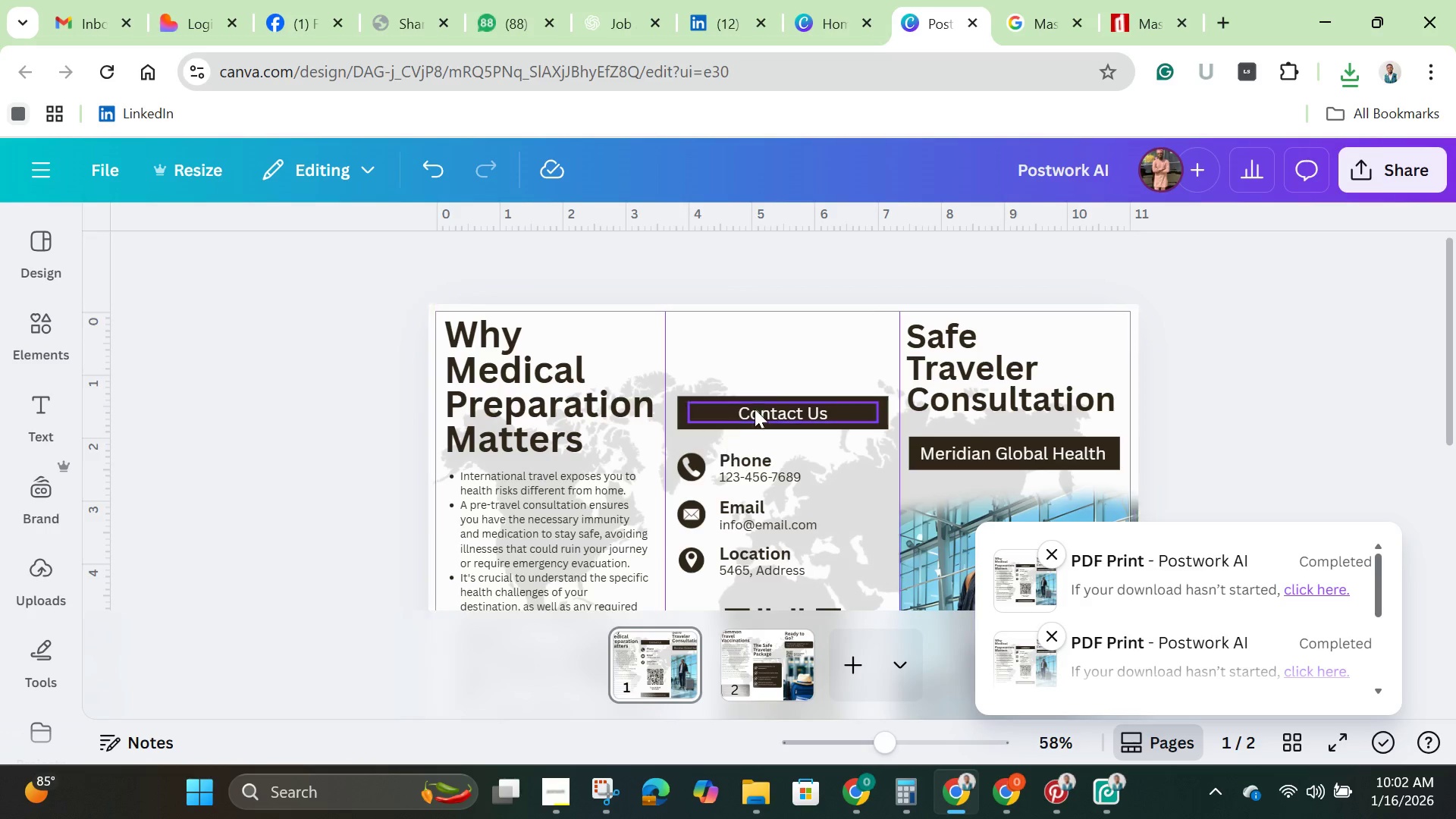 
left_click([1401, 159])
 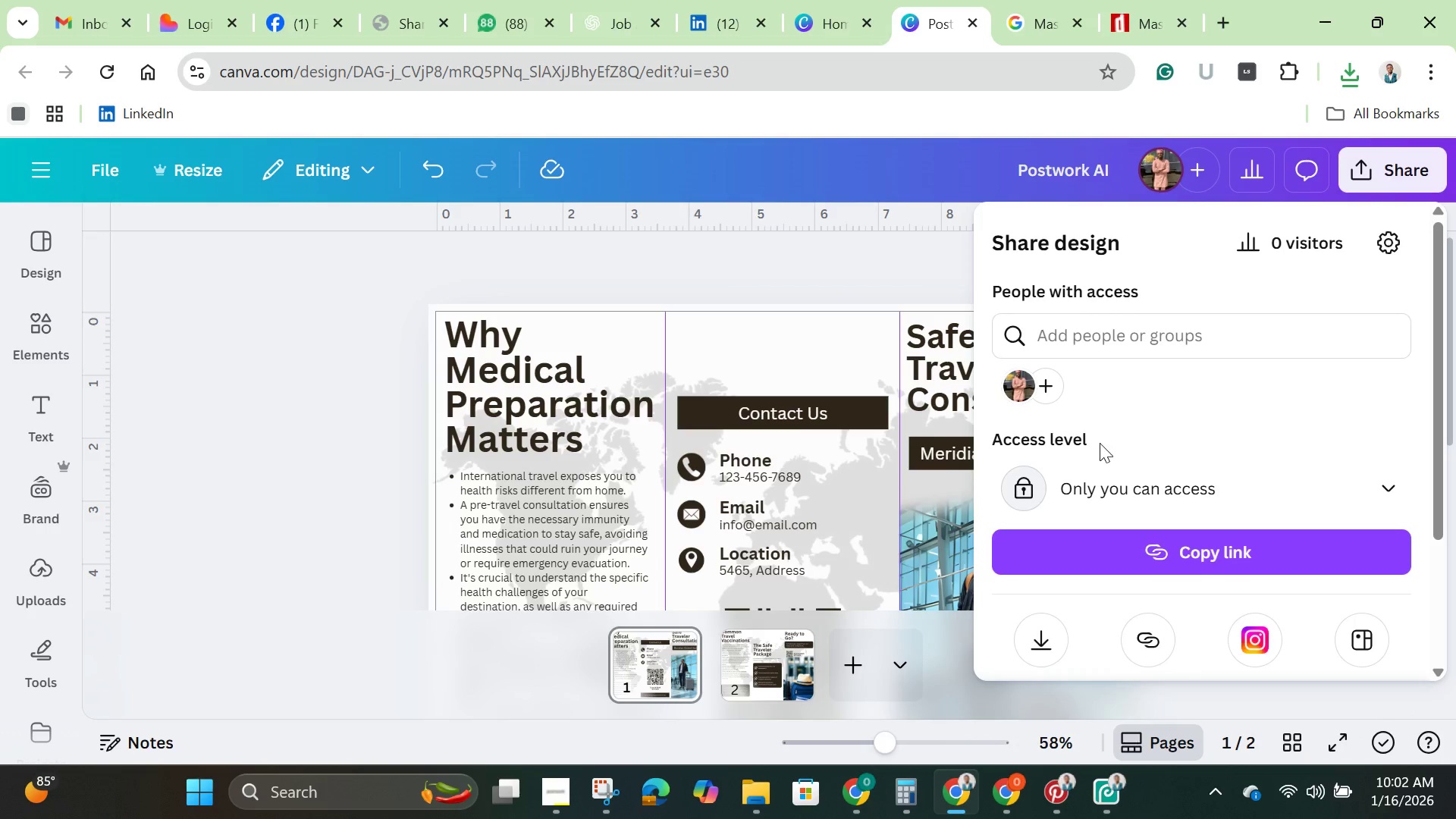 
scroll: coordinate [1100, 460], scroll_direction: down, amount: 2.0
 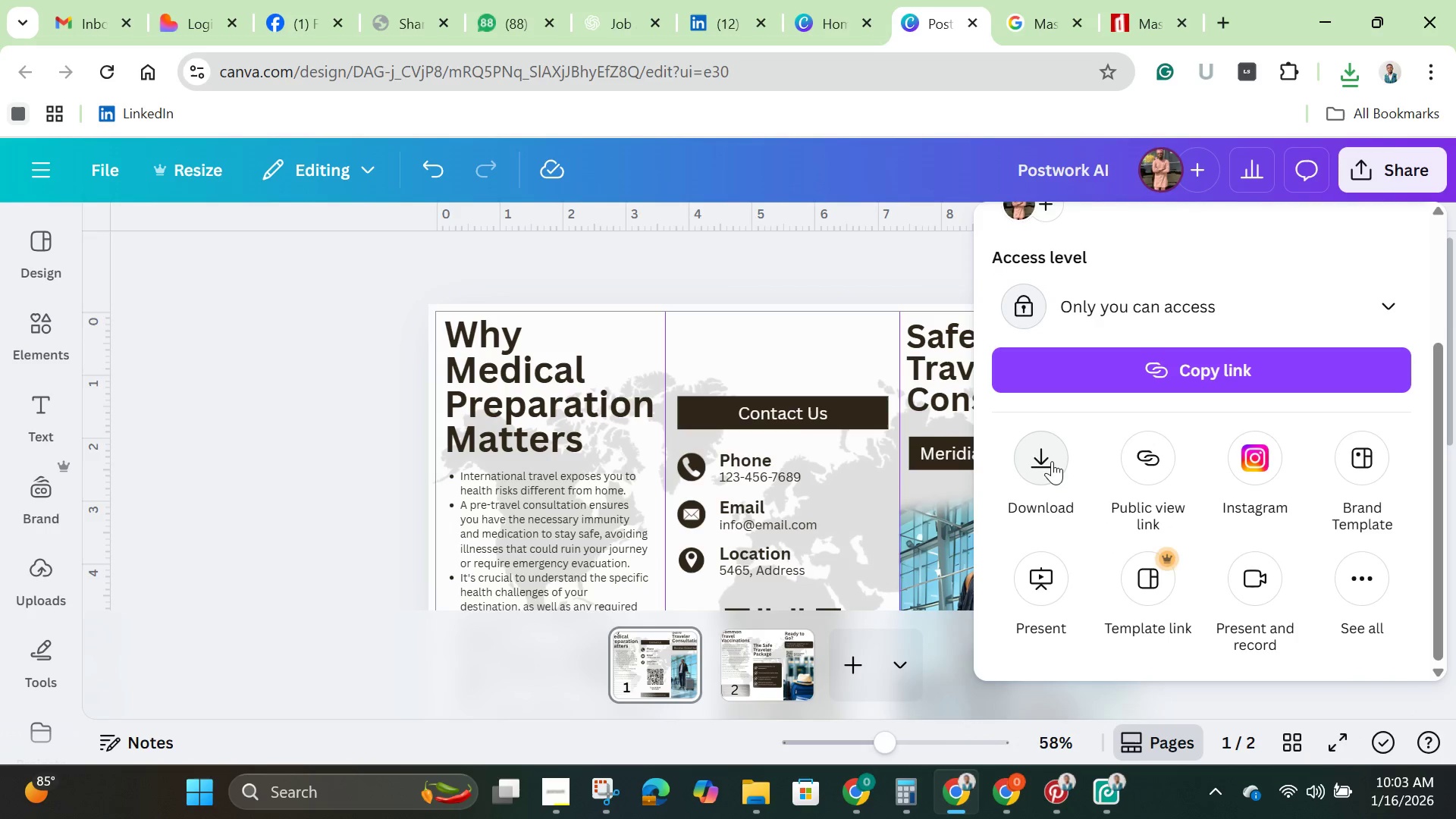 
left_click([1050, 460])
 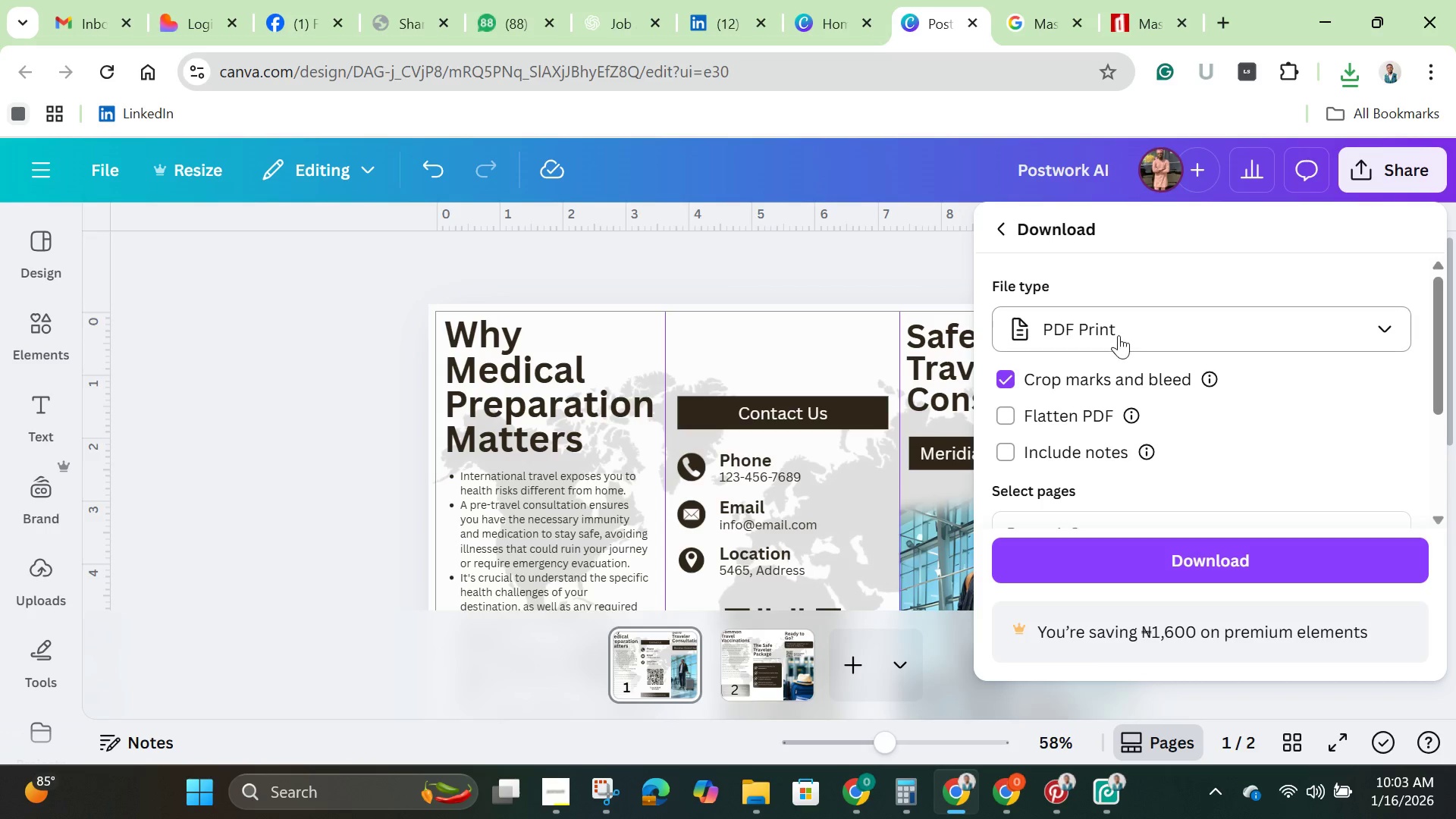 
left_click([1132, 331])
 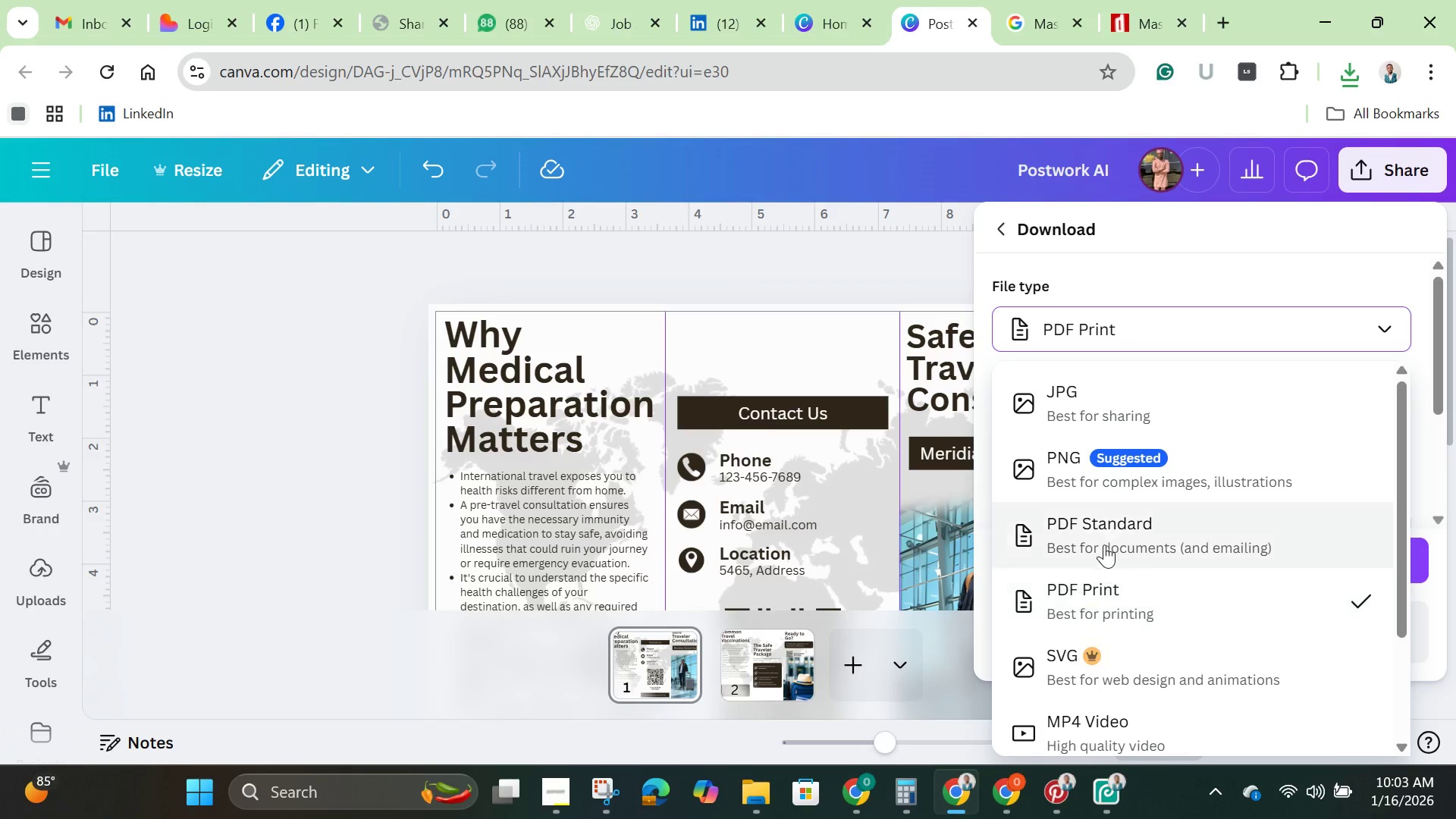 
left_click([1104, 535])
 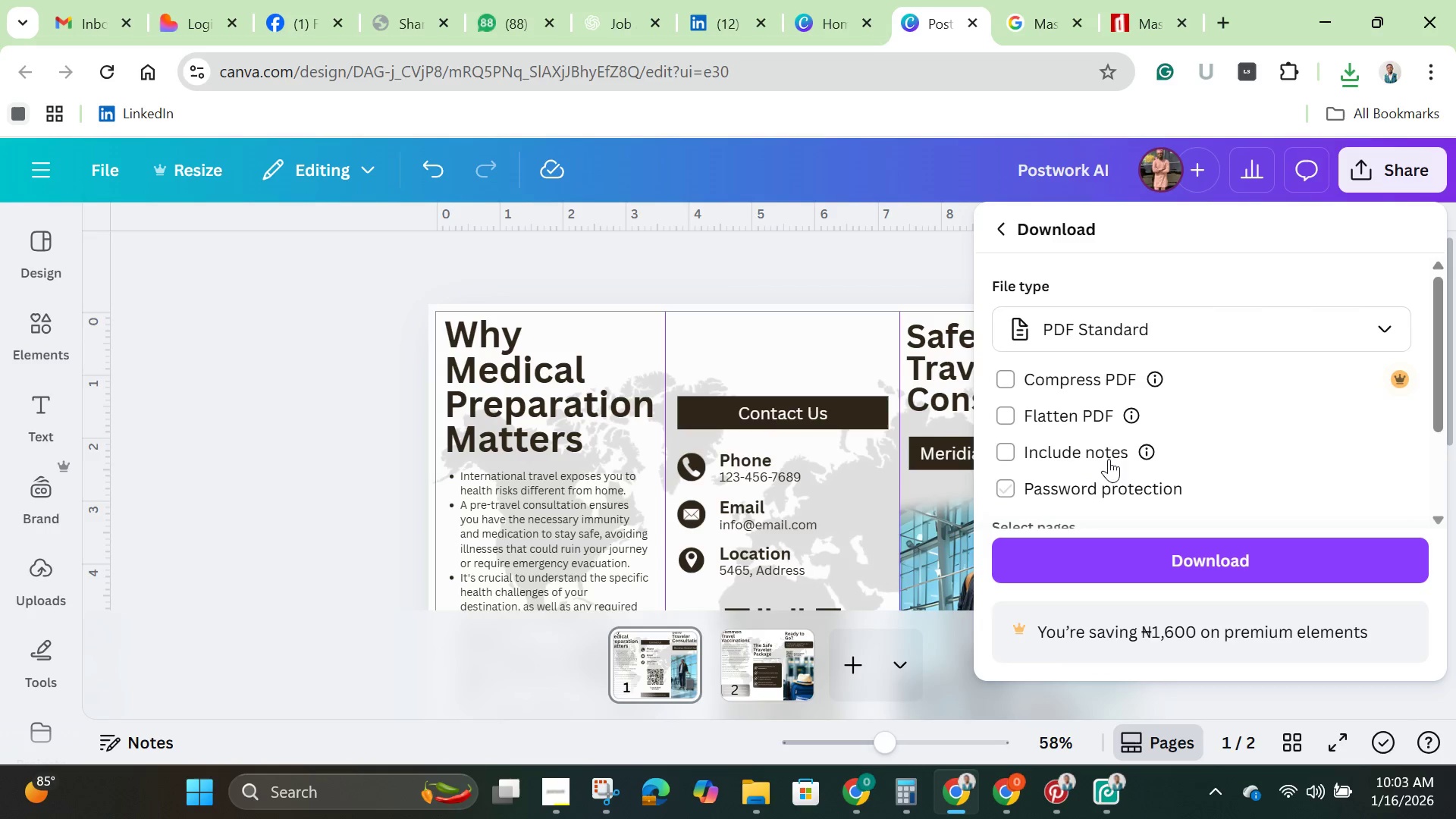 
scroll: coordinate [1108, 451], scroll_direction: down, amount: 1.0
 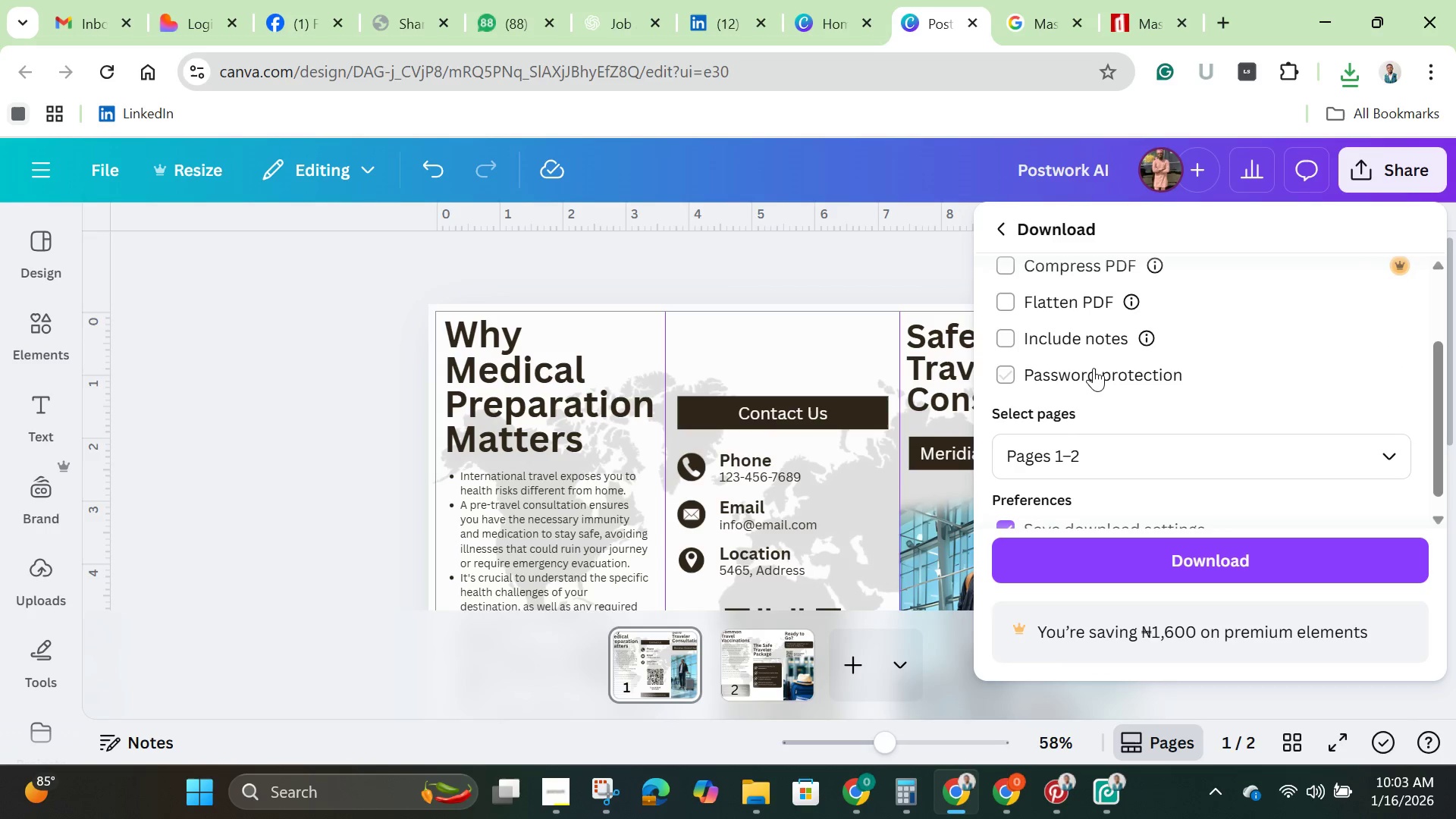 
wait(9.36)
 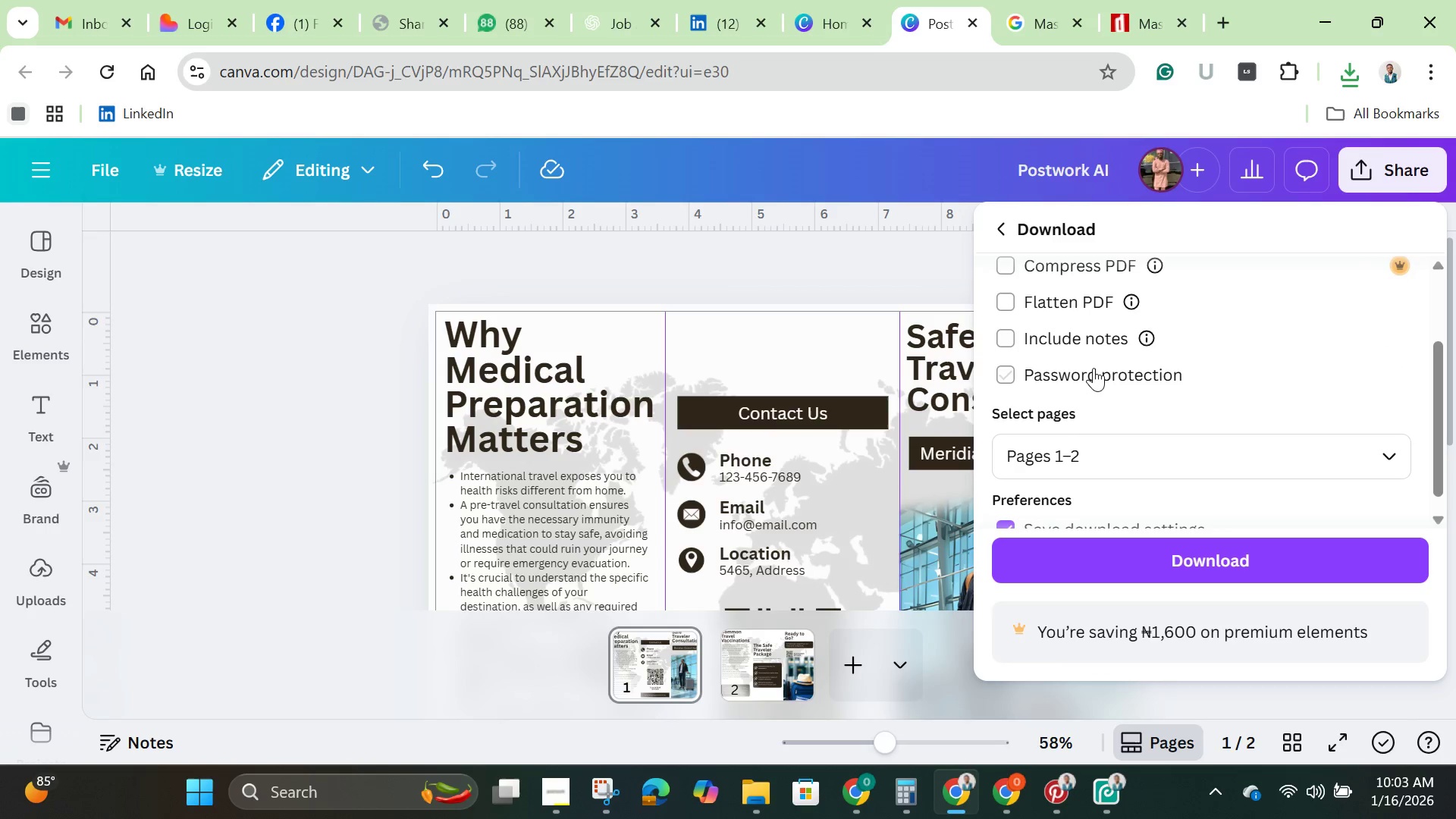 
scroll: coordinate [1094, 368], scroll_direction: up, amount: 1.0
 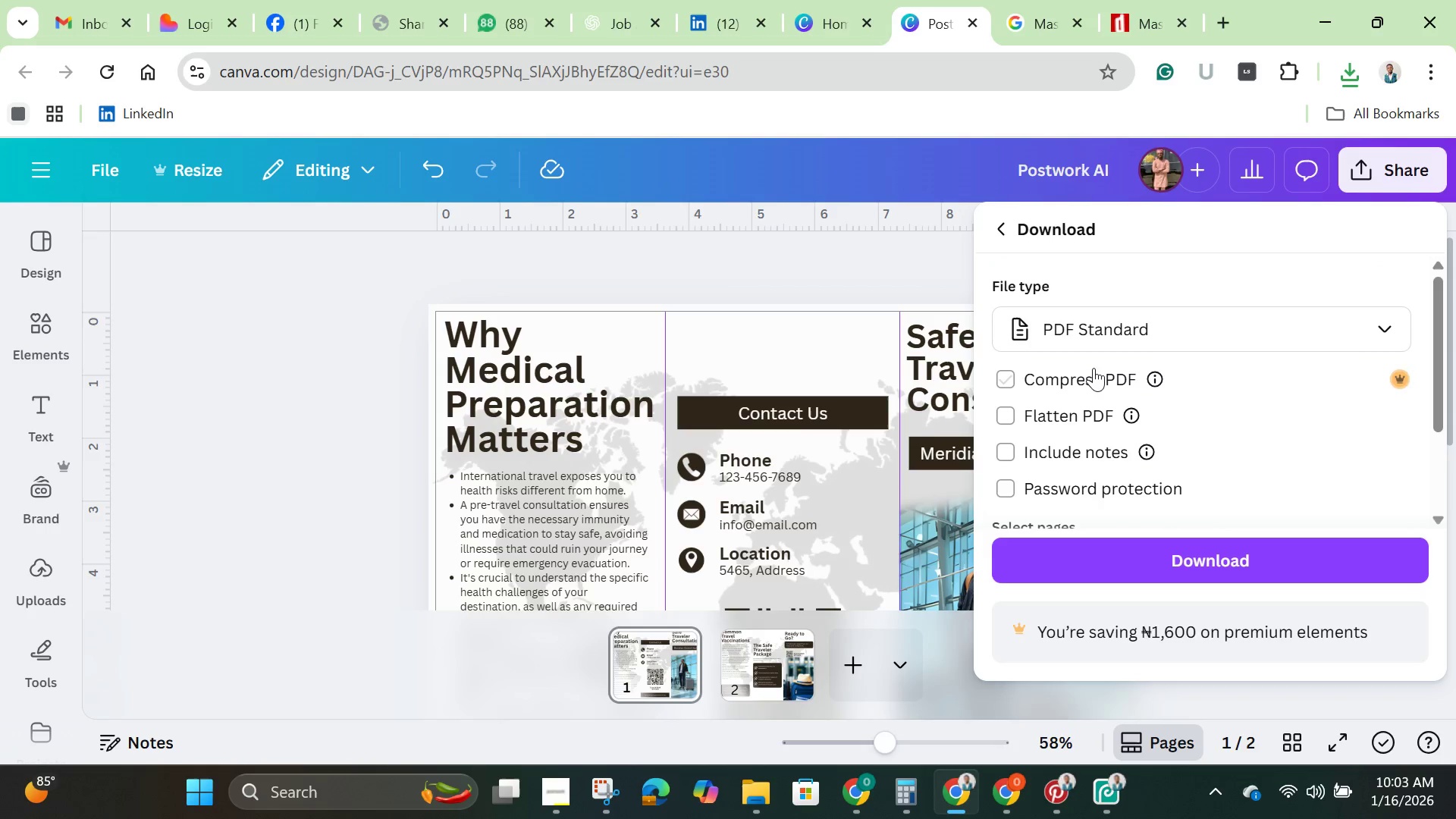 
scroll: coordinate [1094, 368], scroll_direction: down, amount: 1.0
 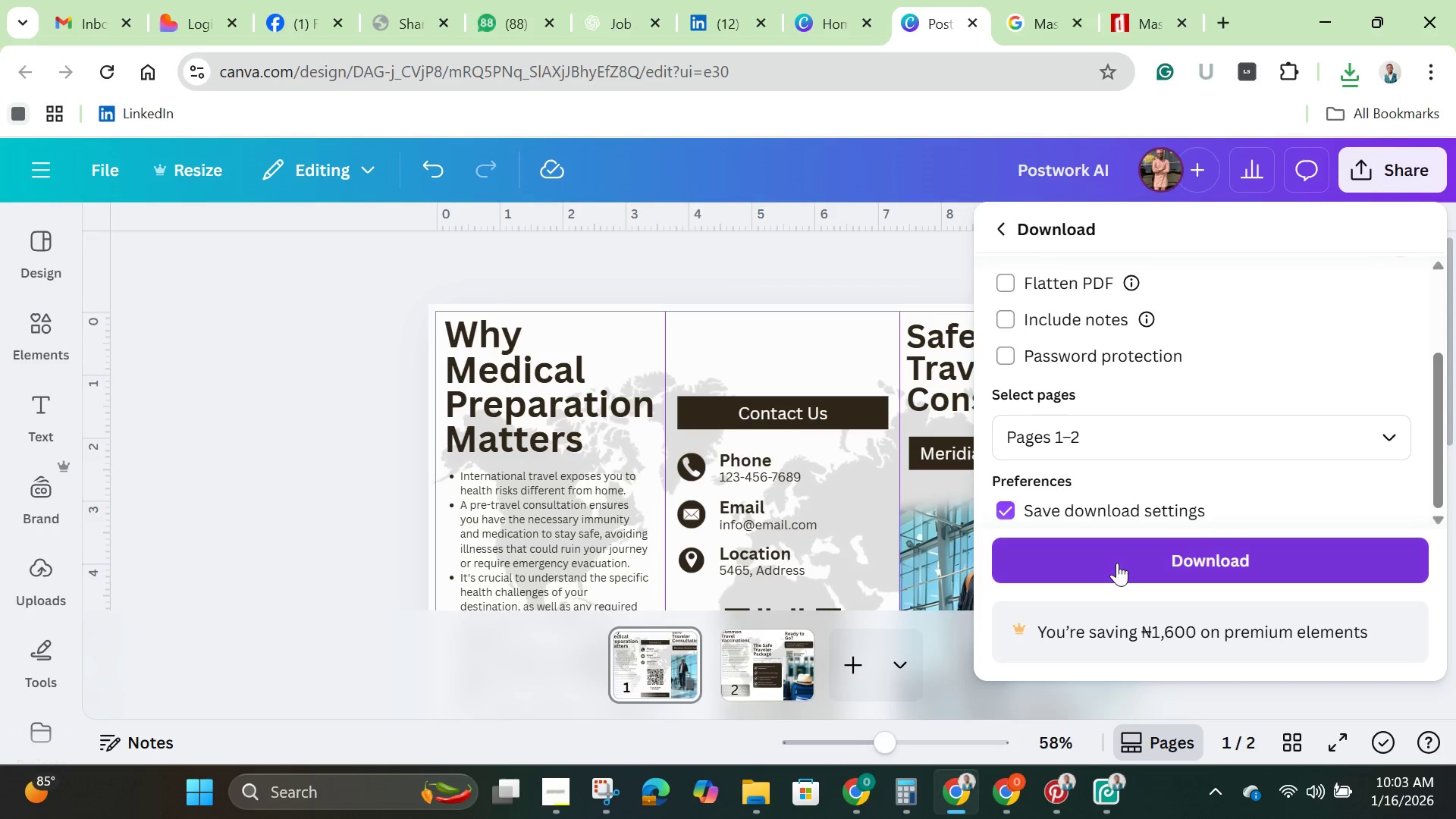 
left_click([1116, 560])
 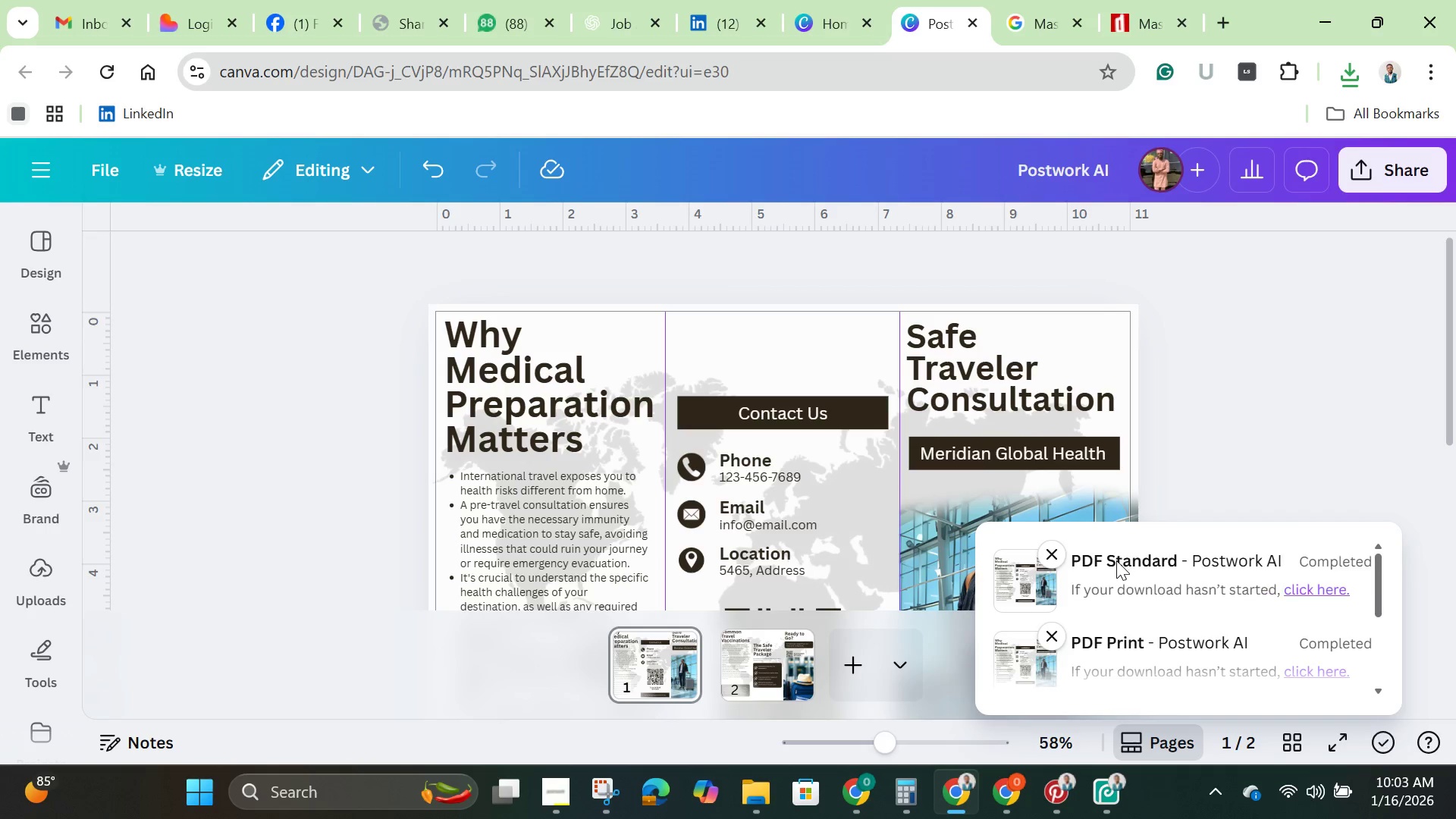 
wait(15.91)
 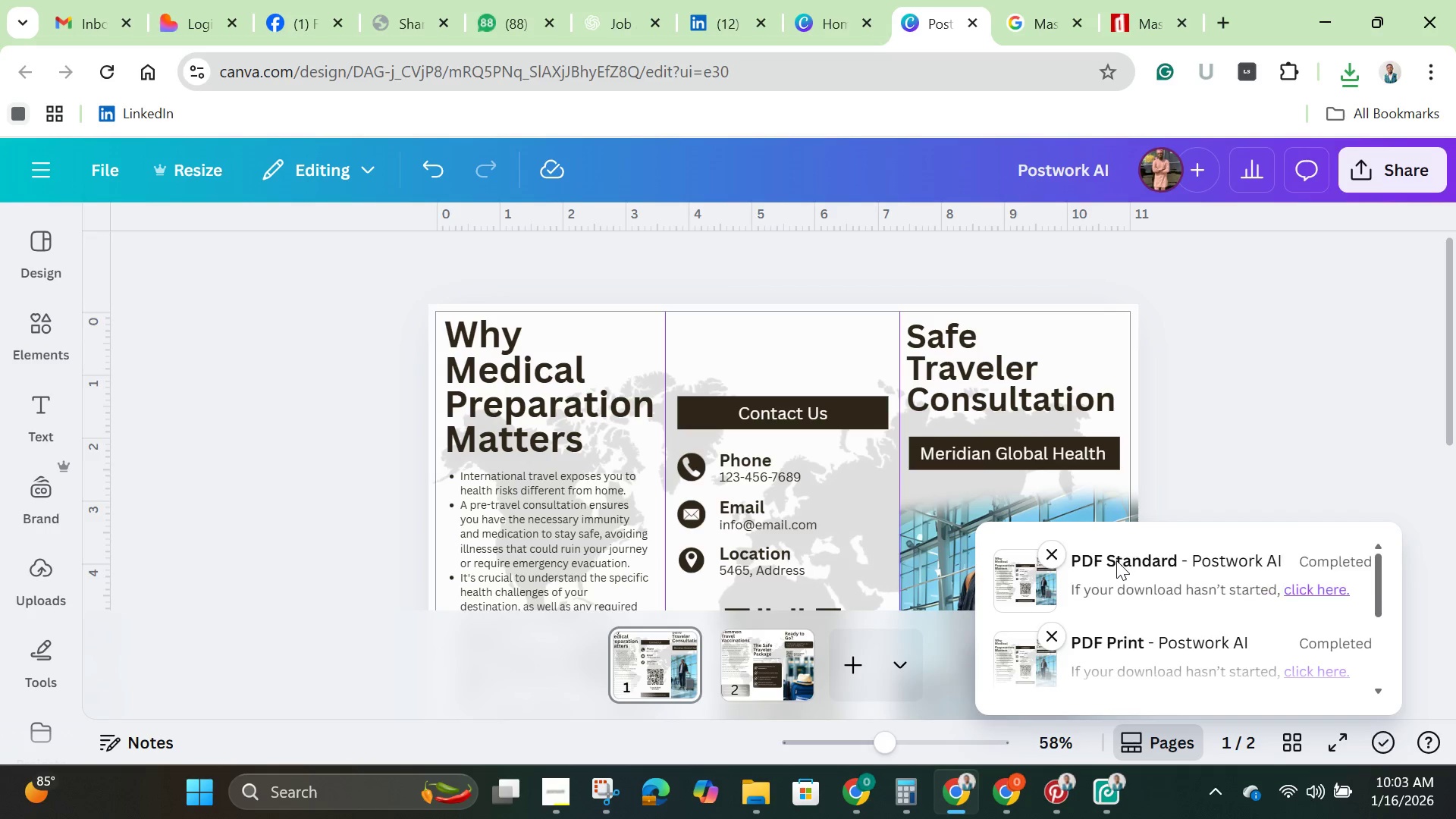 
left_click([525, 497])
 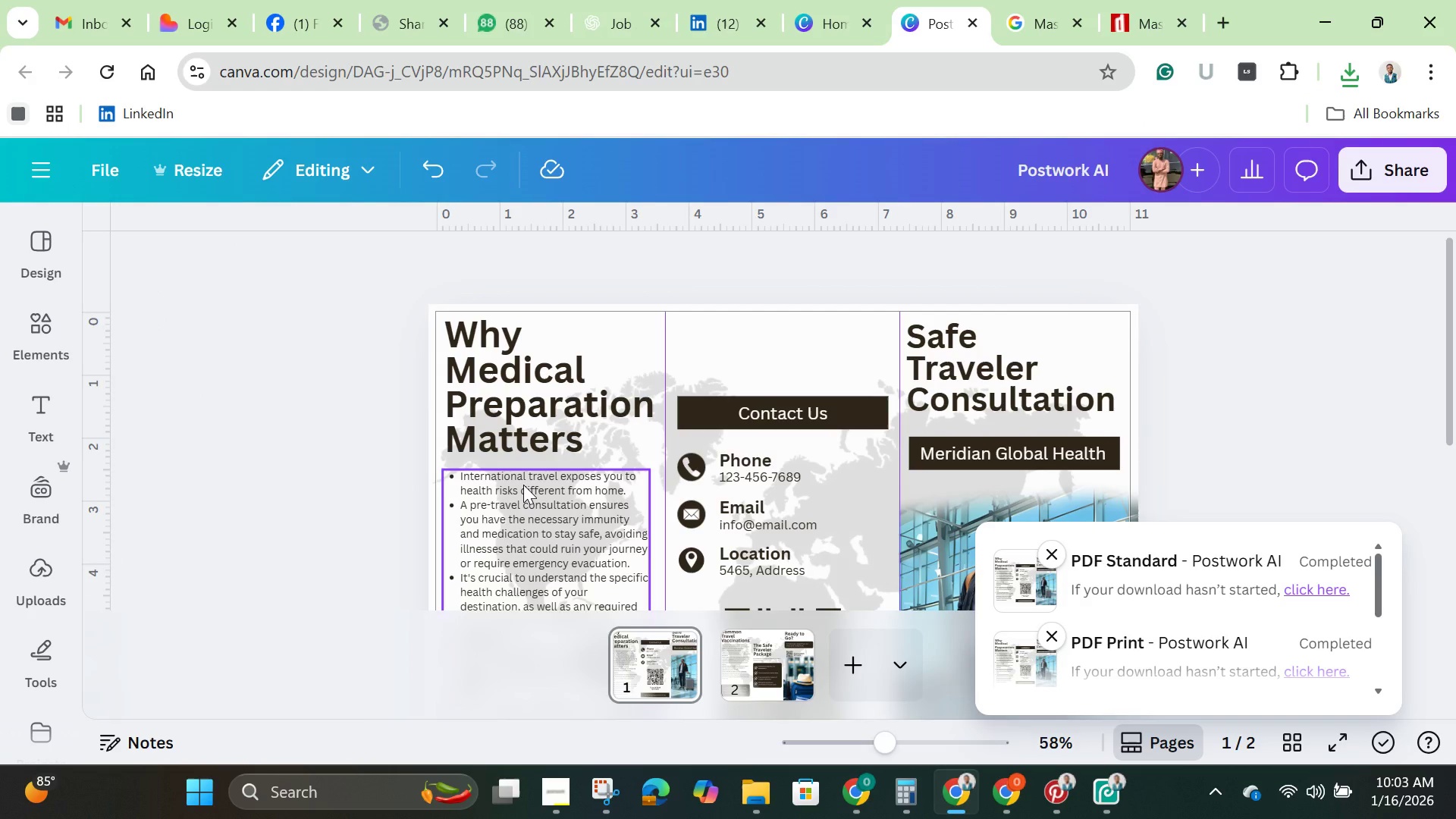 
wait(19.86)
 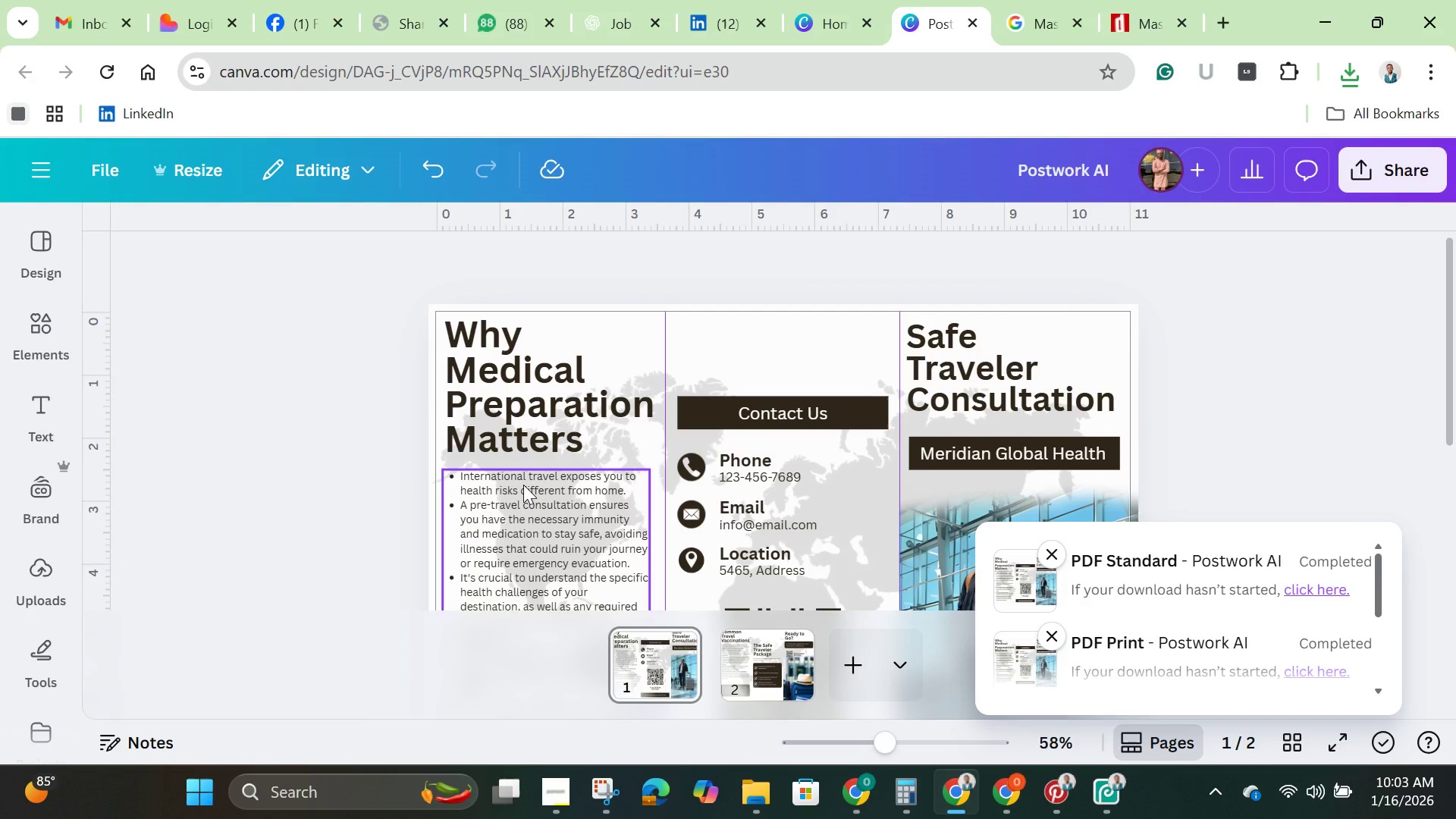 
left_click([1228, 325])
 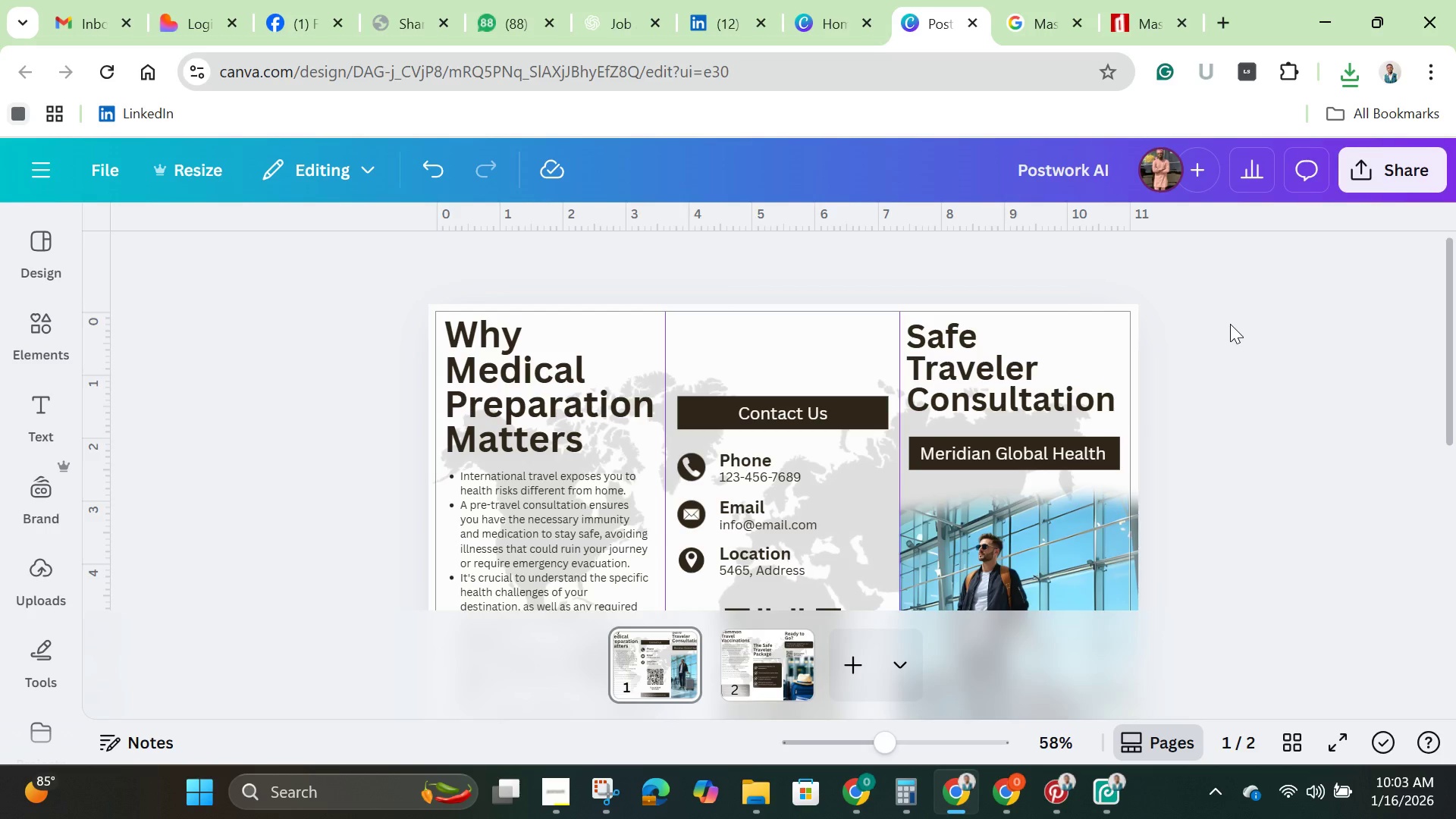 
scroll: coordinate [1230, 324], scroll_direction: down, amount: 2.0
 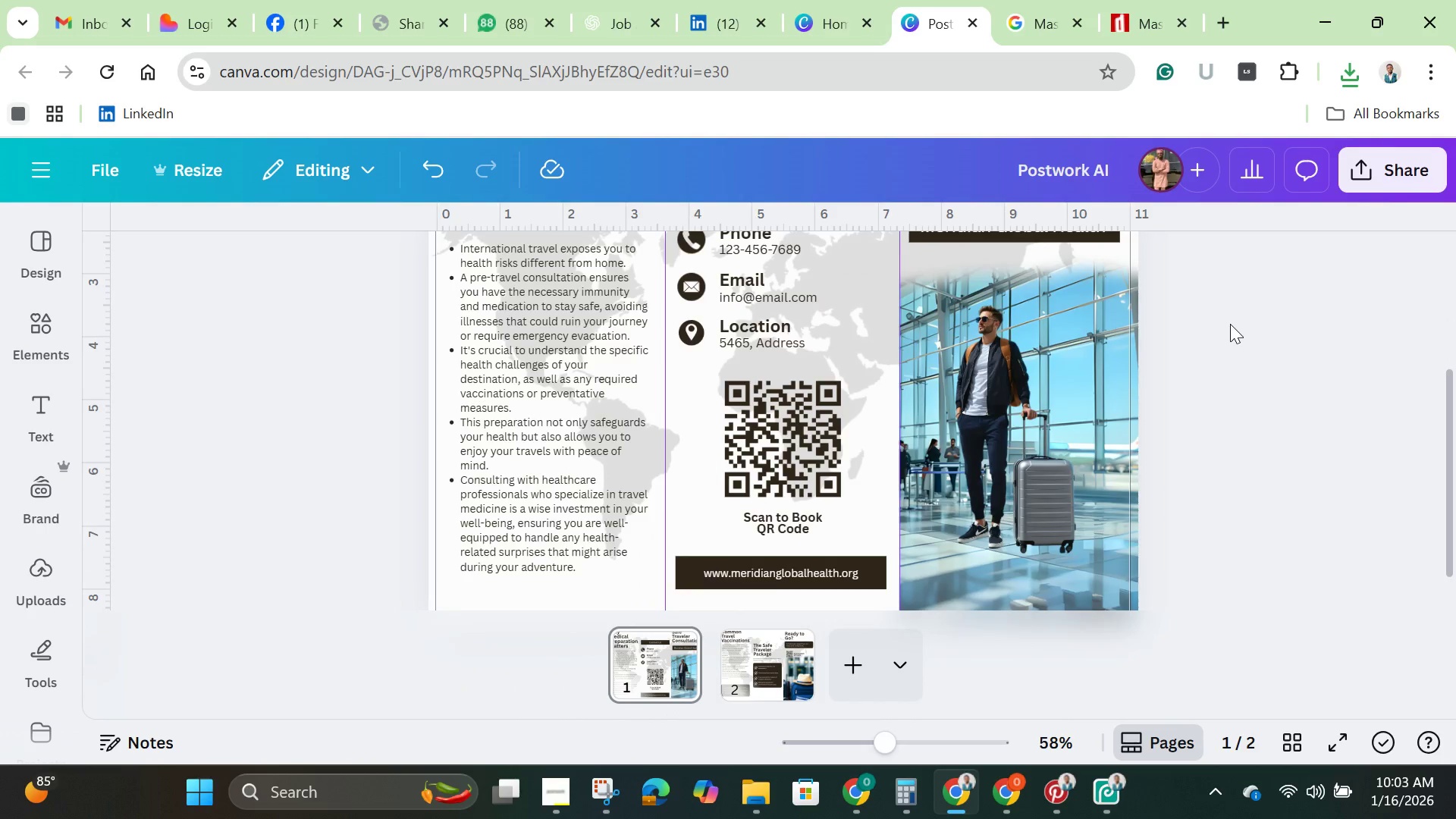 
scroll: coordinate [1230, 324], scroll_direction: up, amount: 3.0
 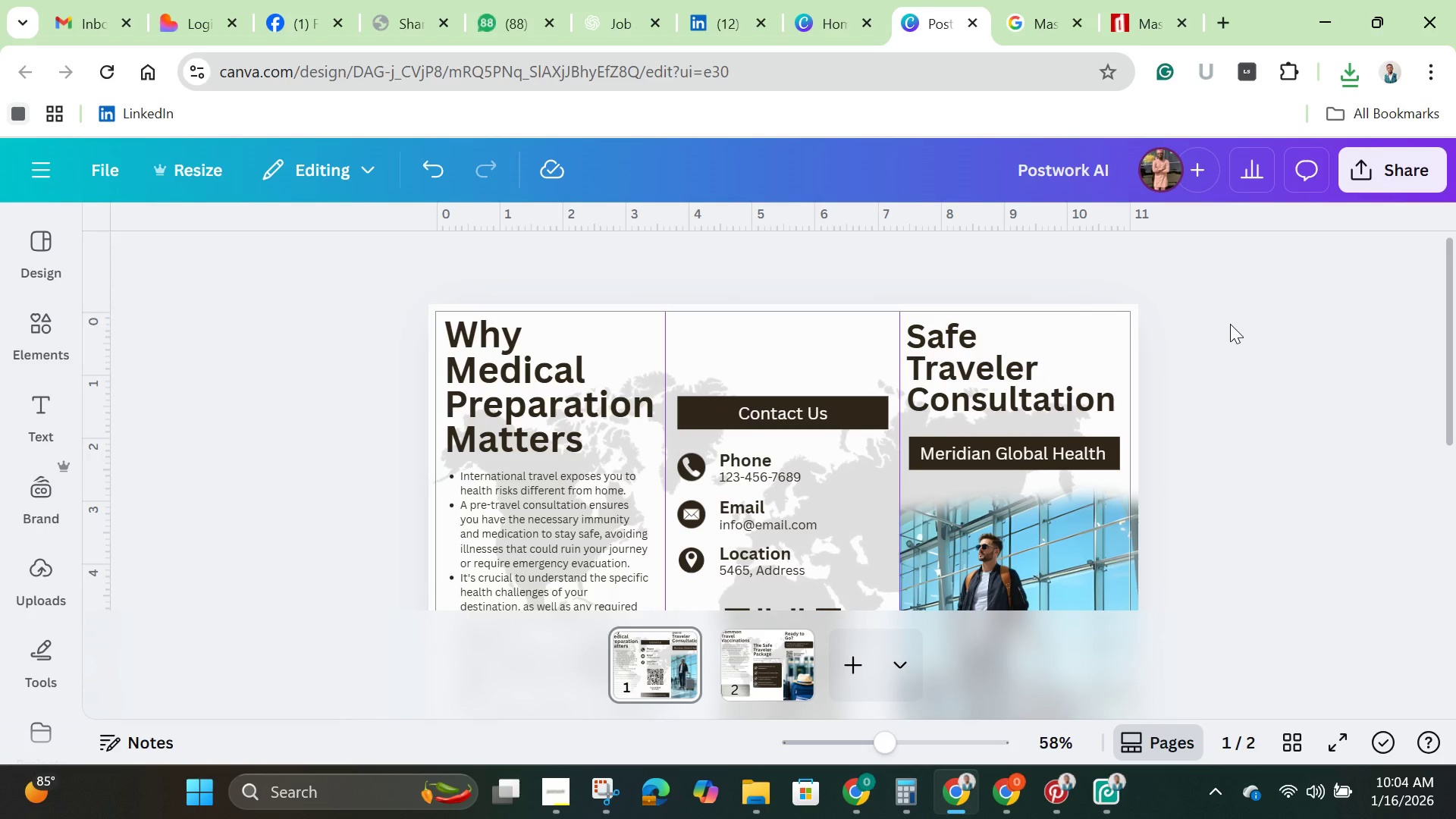 
wait(7.97)
 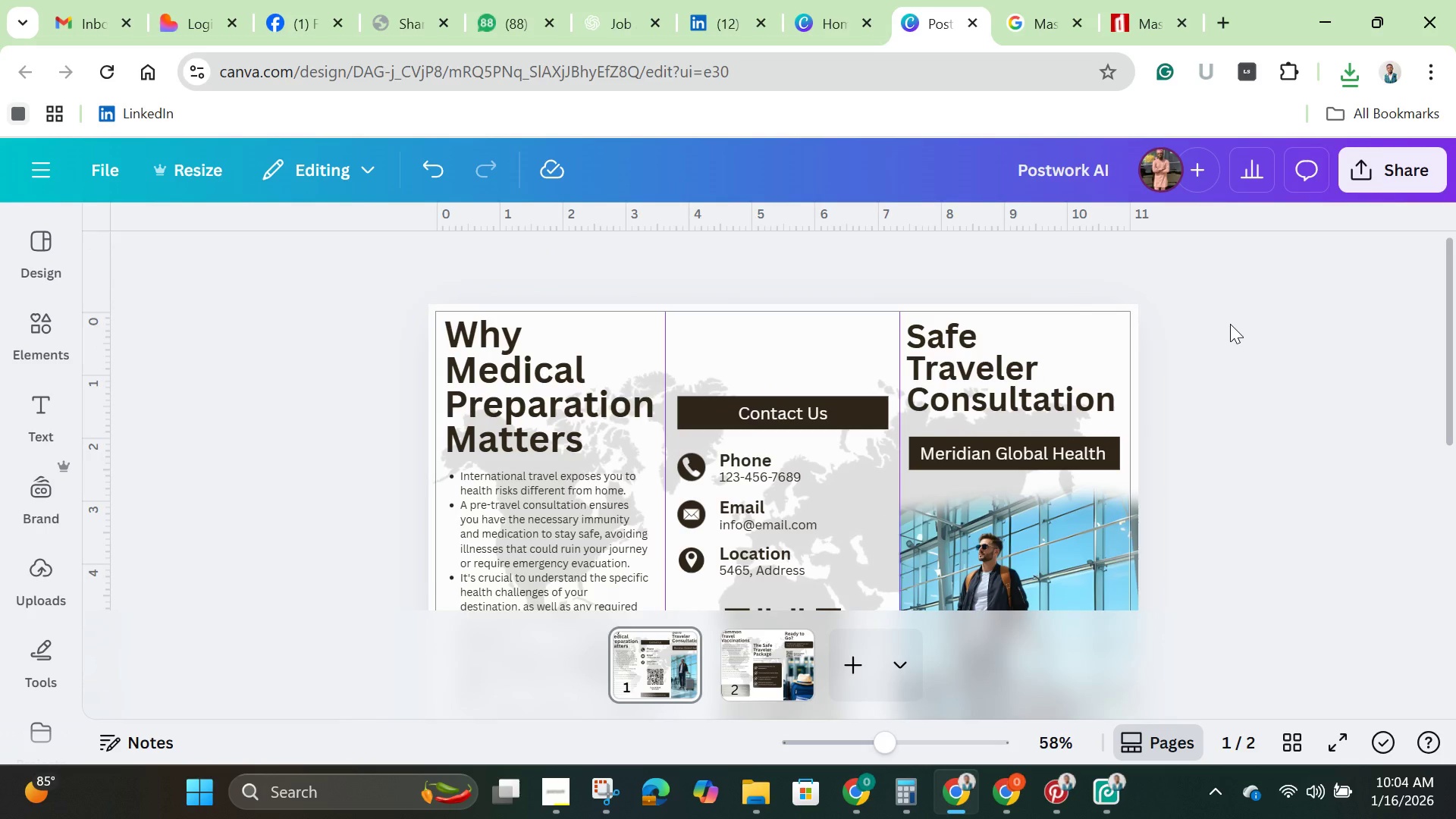 
scroll: coordinate [1164, 334], scroll_direction: down, amount: 3.0
 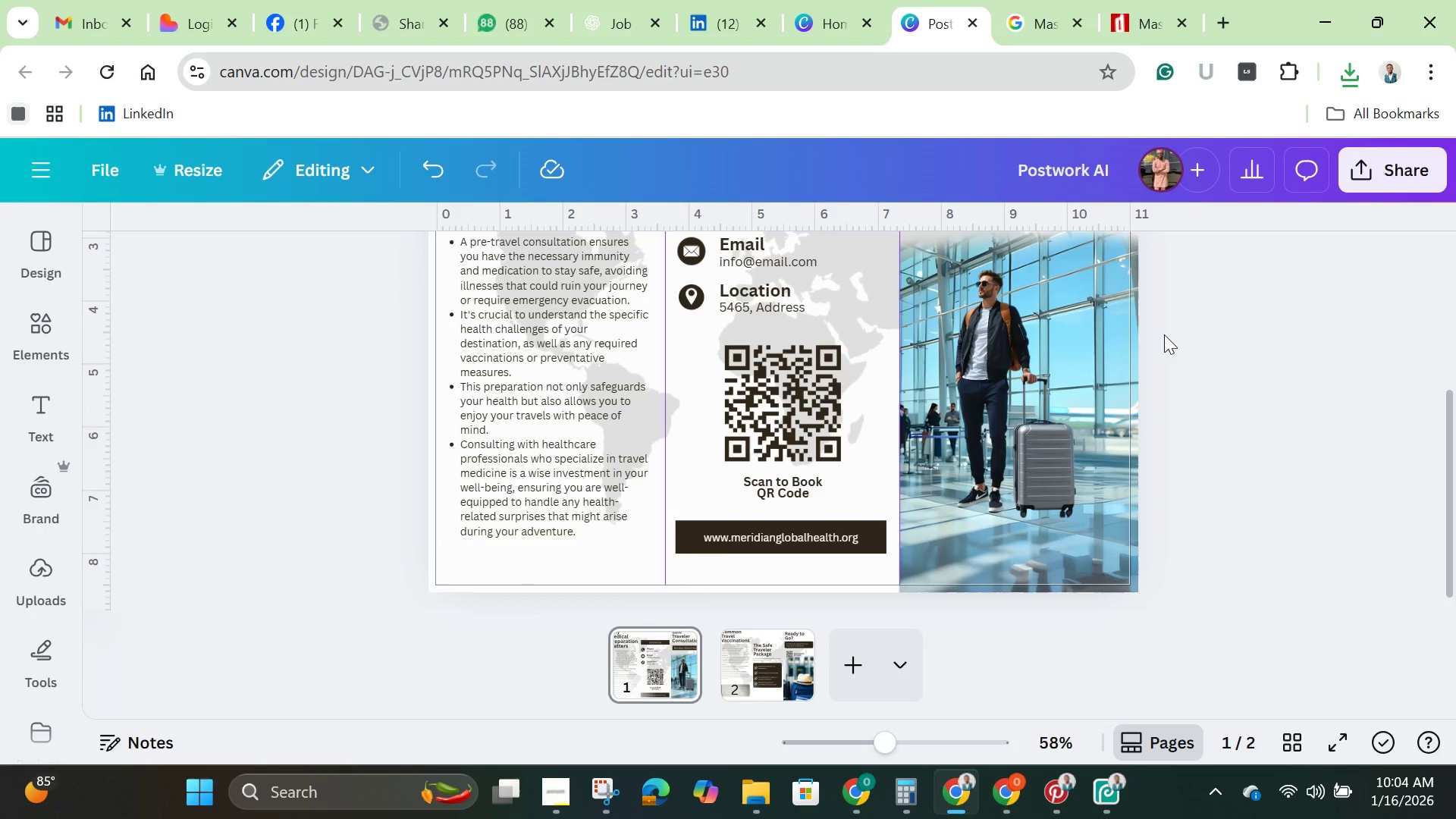 
scroll: coordinate [1269, 333], scroll_direction: up, amount: 2.0
 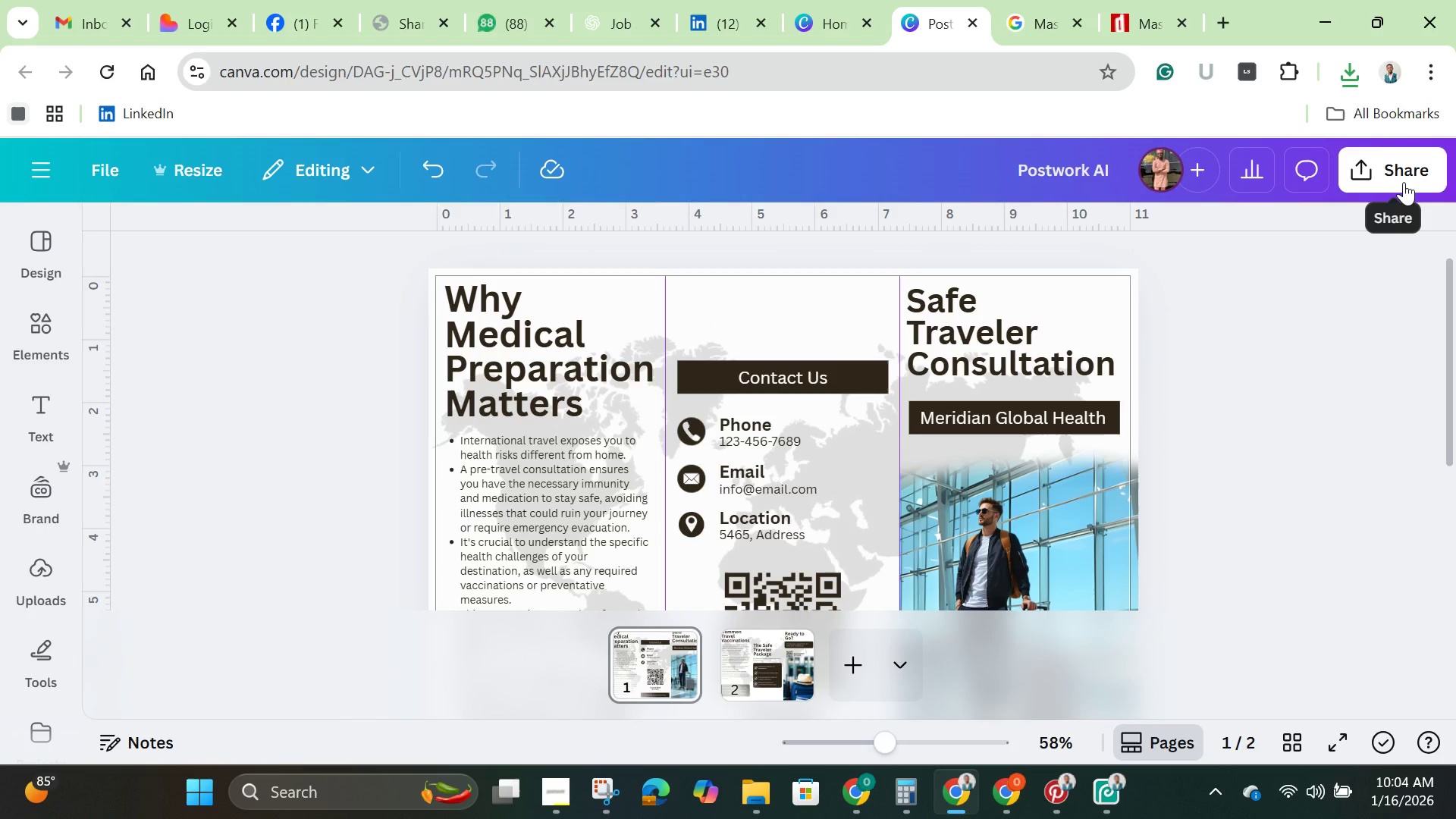 
left_click([1404, 180])
 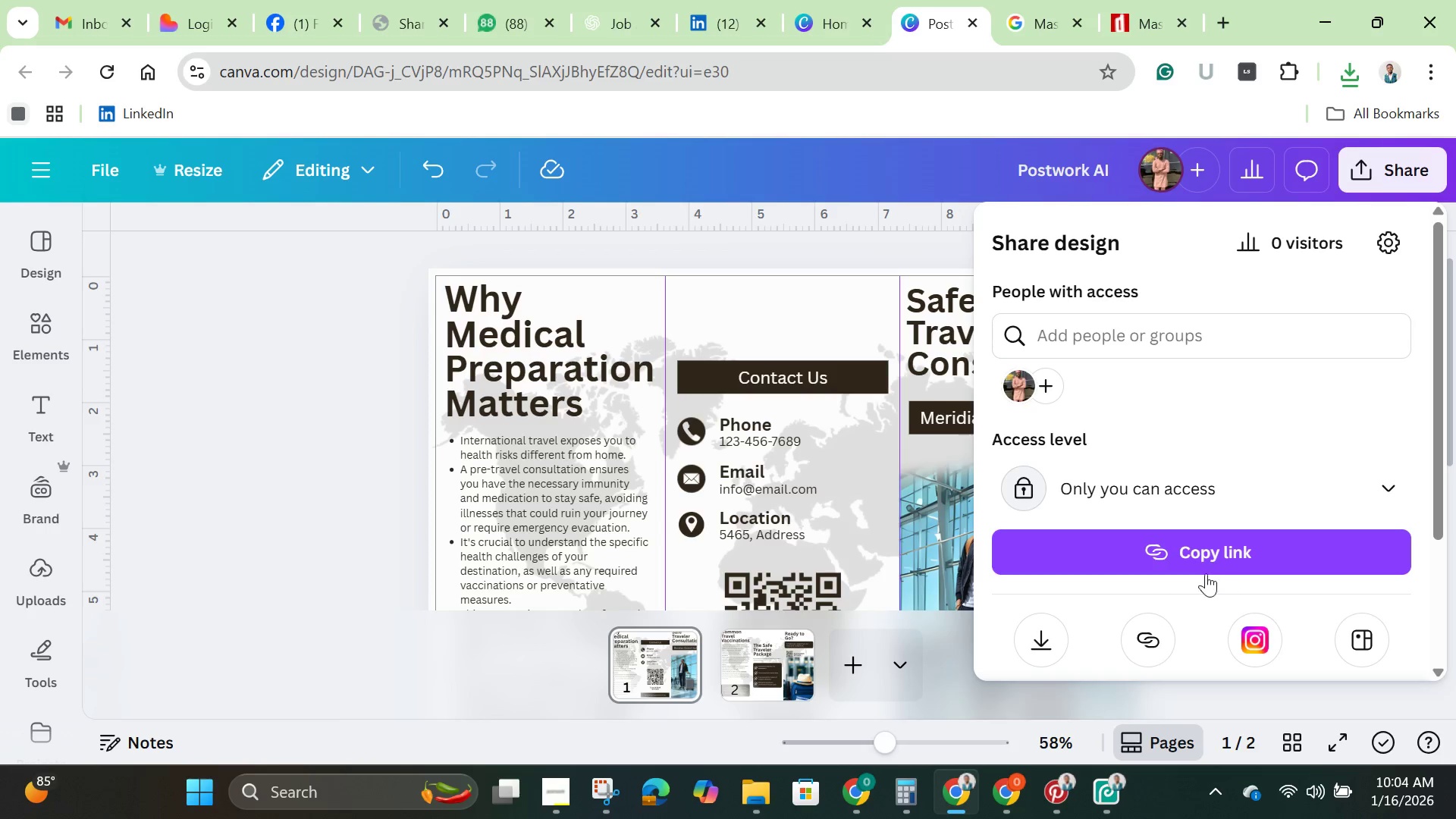 
left_click([1179, 546])
 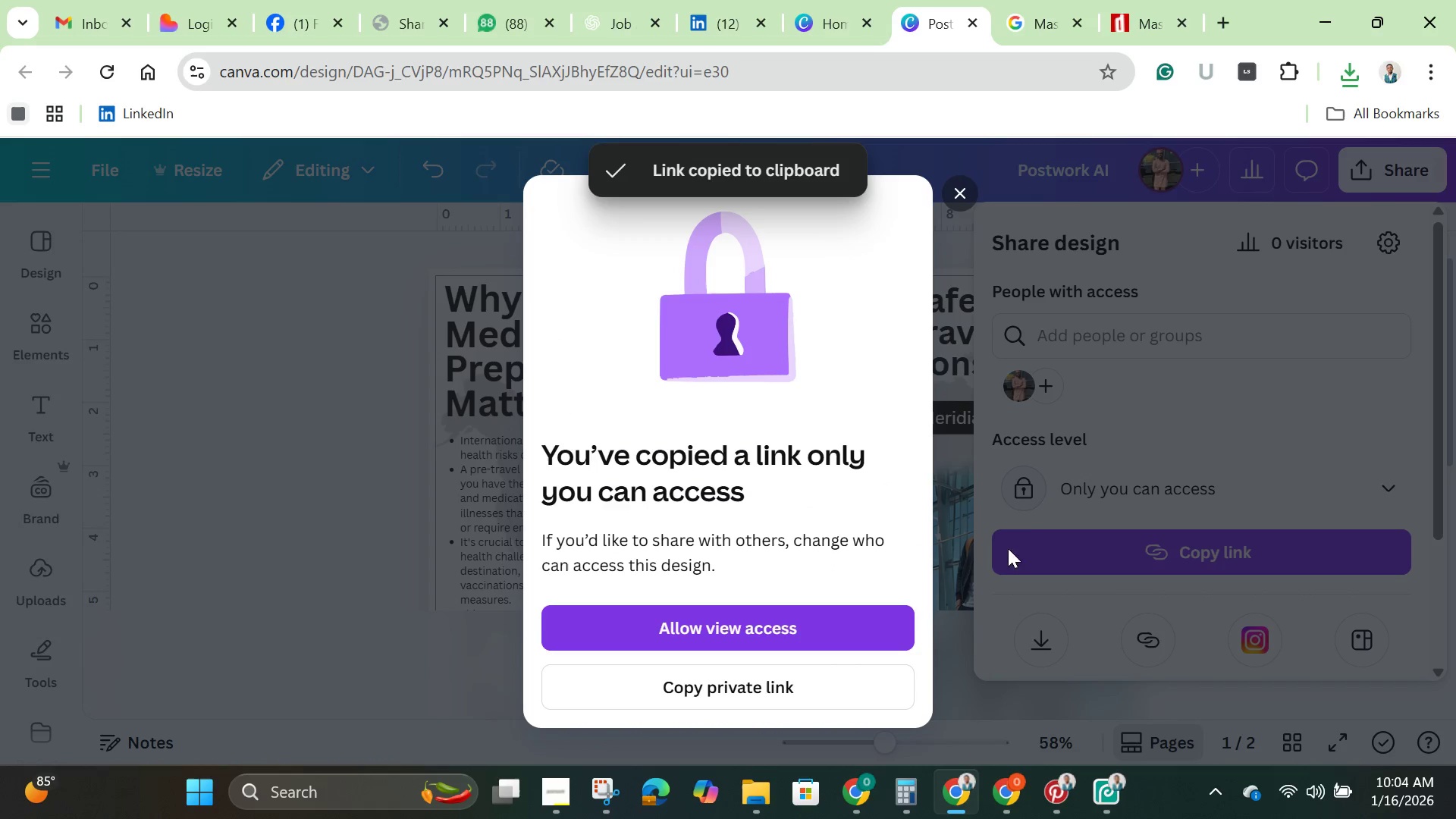 
wait(6.17)
 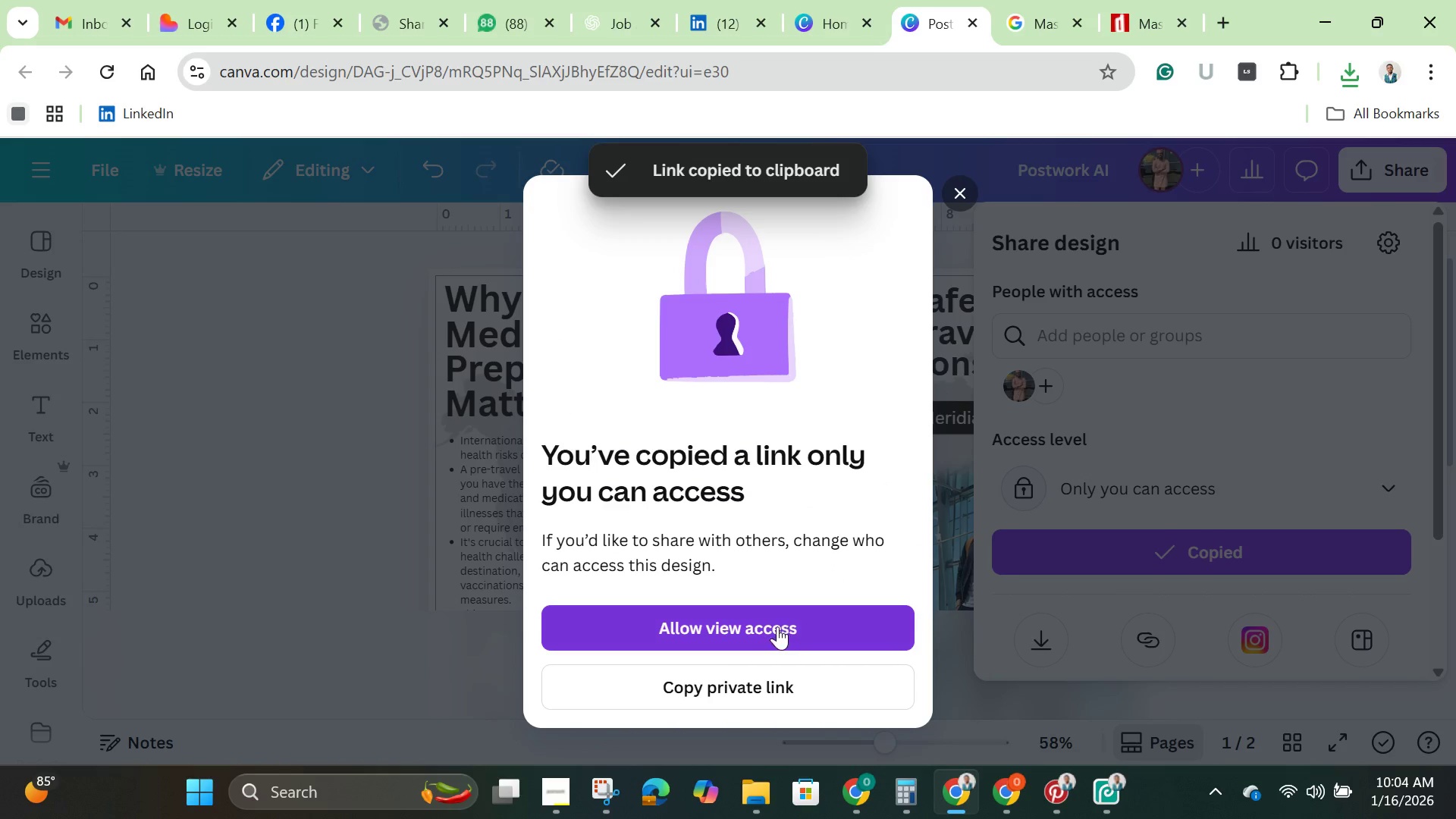 
left_click([1390, 241])
 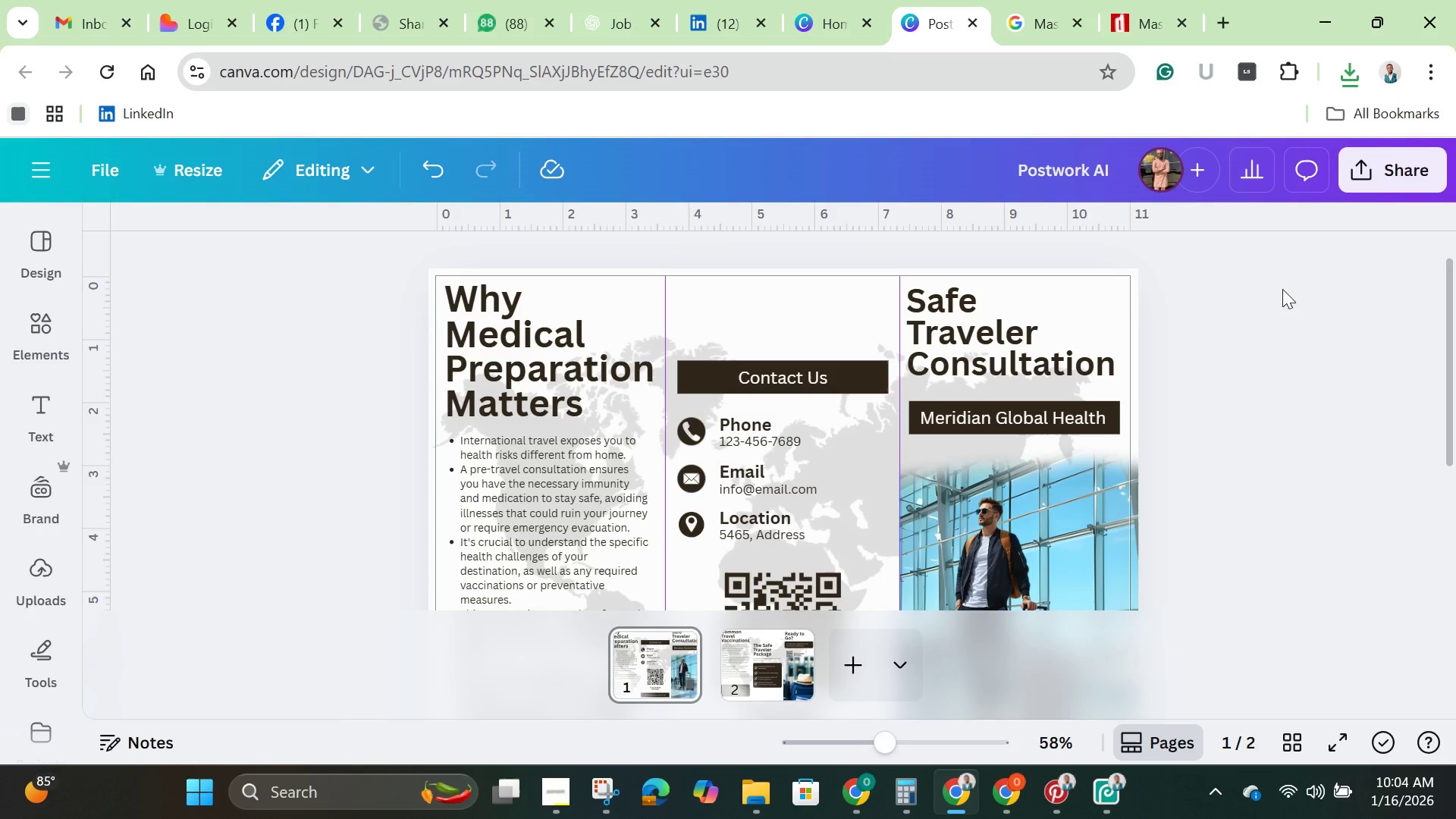 
wait(6.22)
 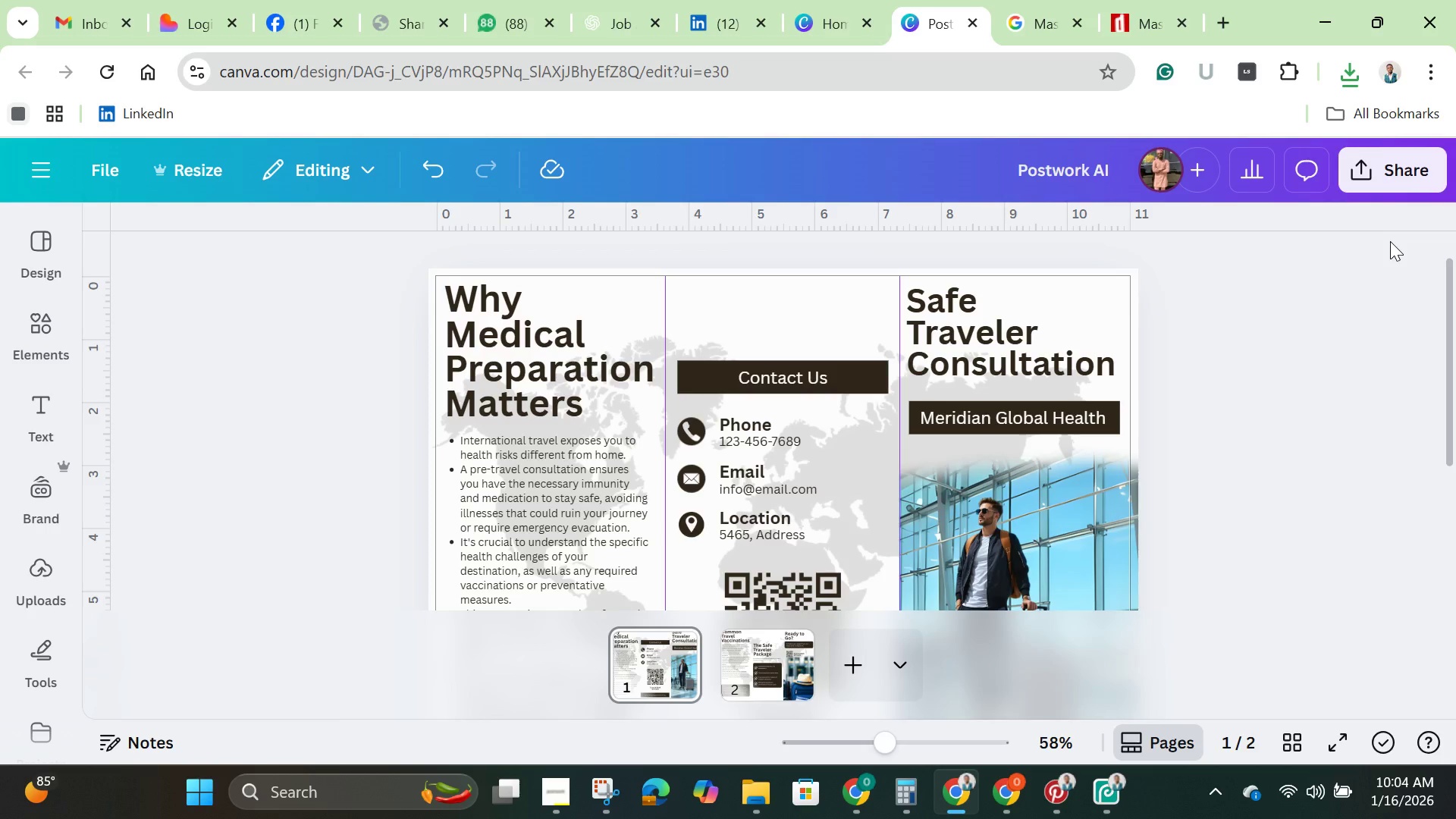 
left_click([1377, 178])
 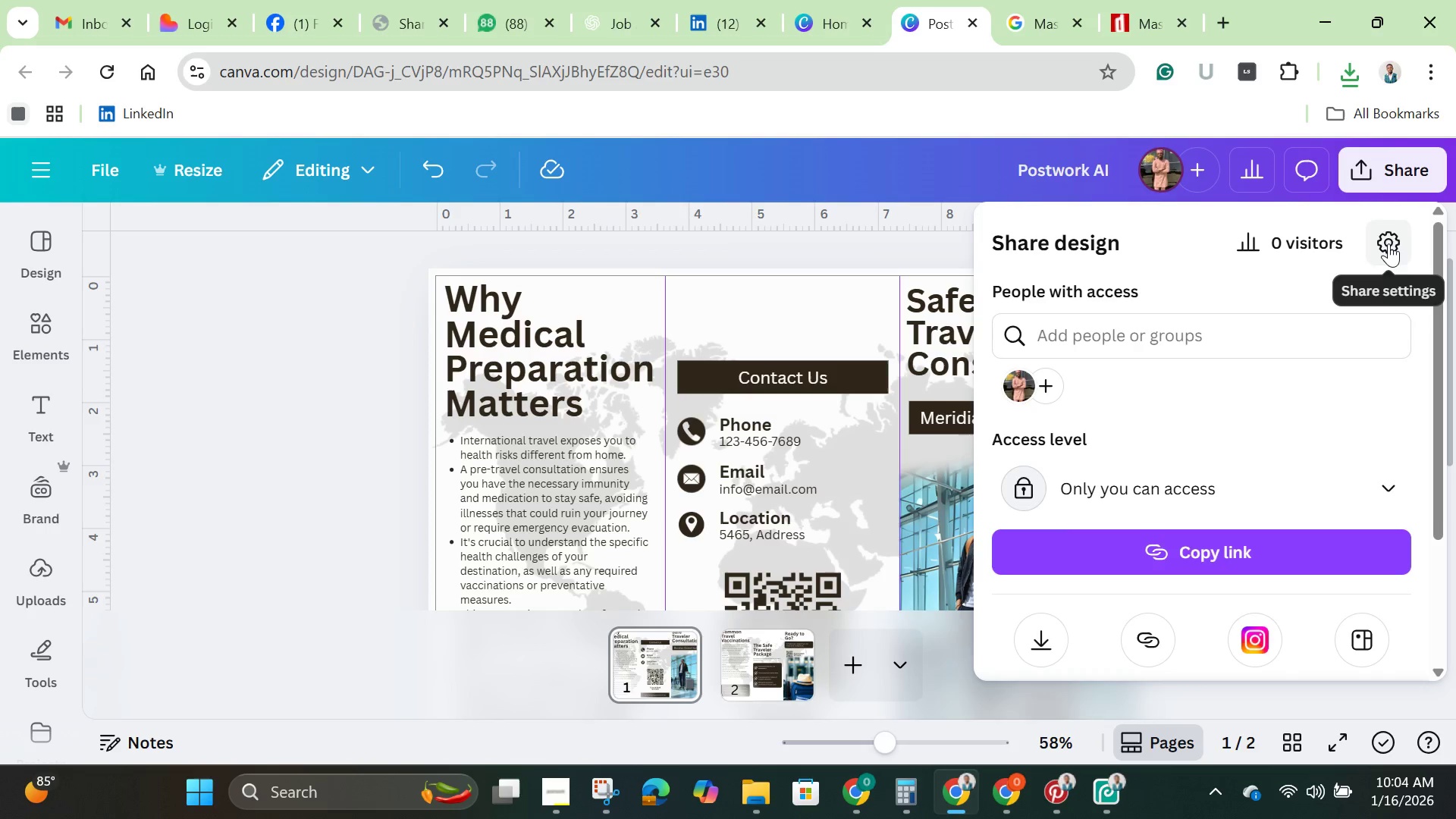 
left_click([1385, 240])
 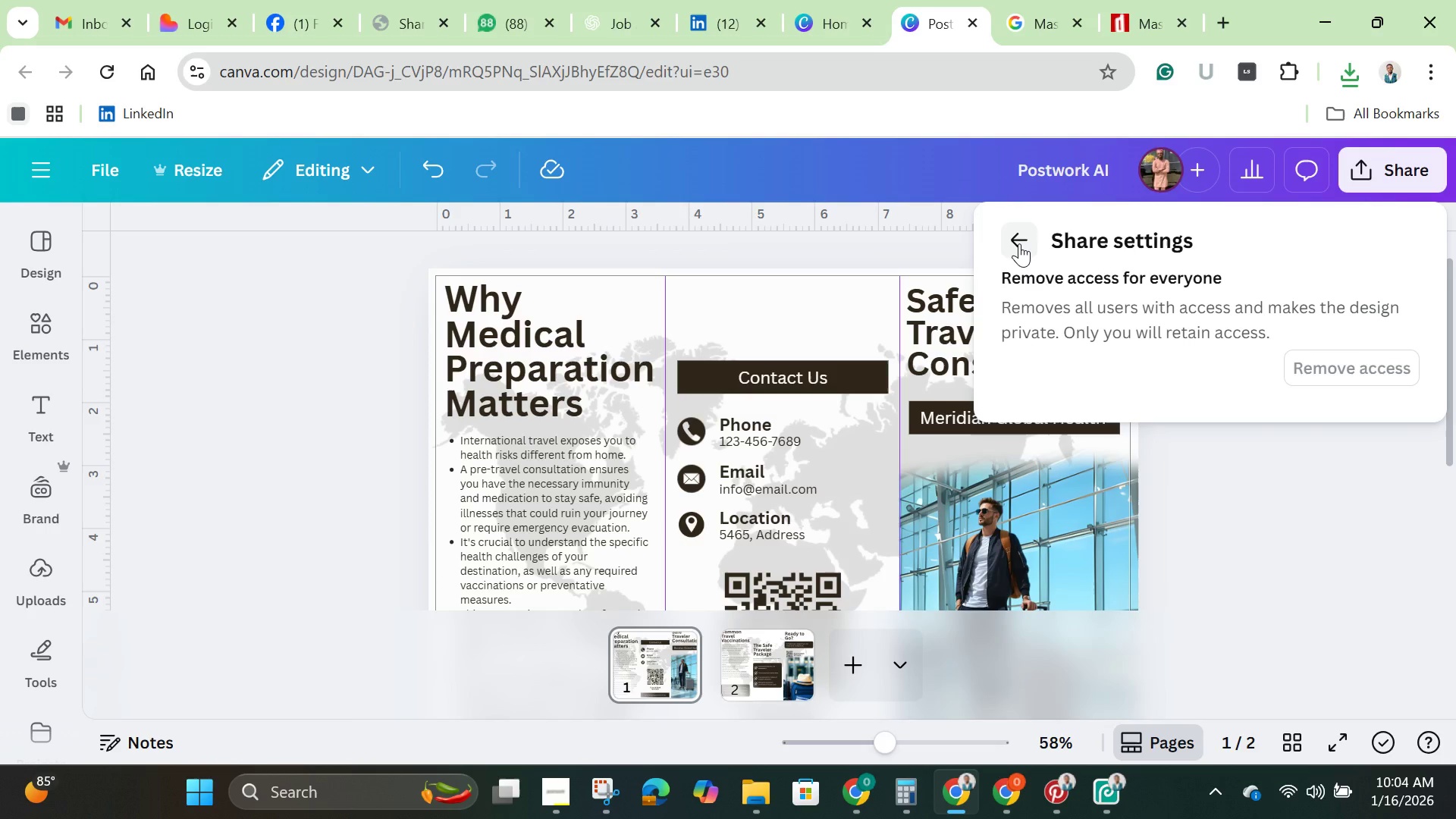 
left_click([1019, 245])
 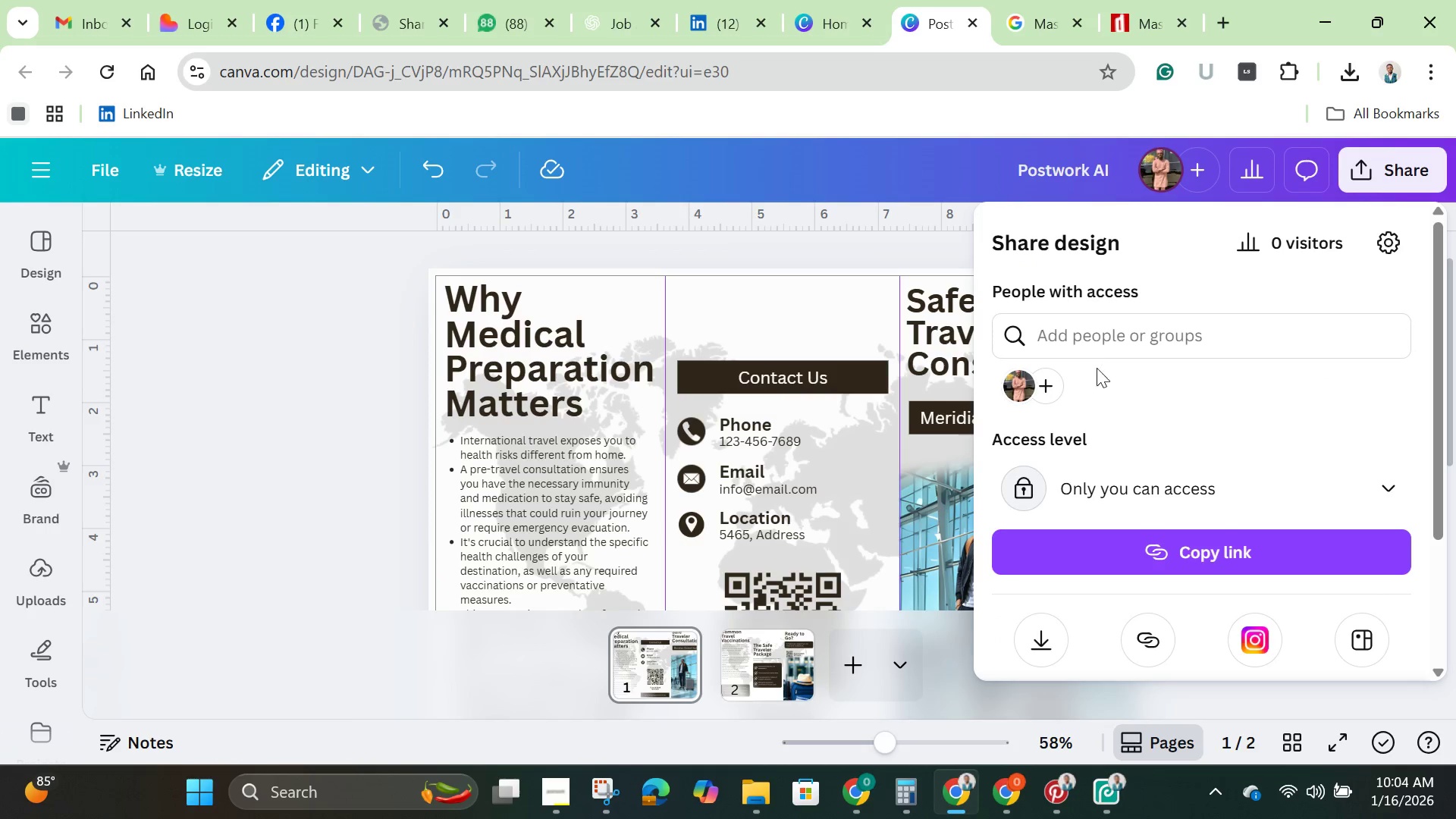 
scroll: coordinate [1098, 376], scroll_direction: down, amount: 1.0
 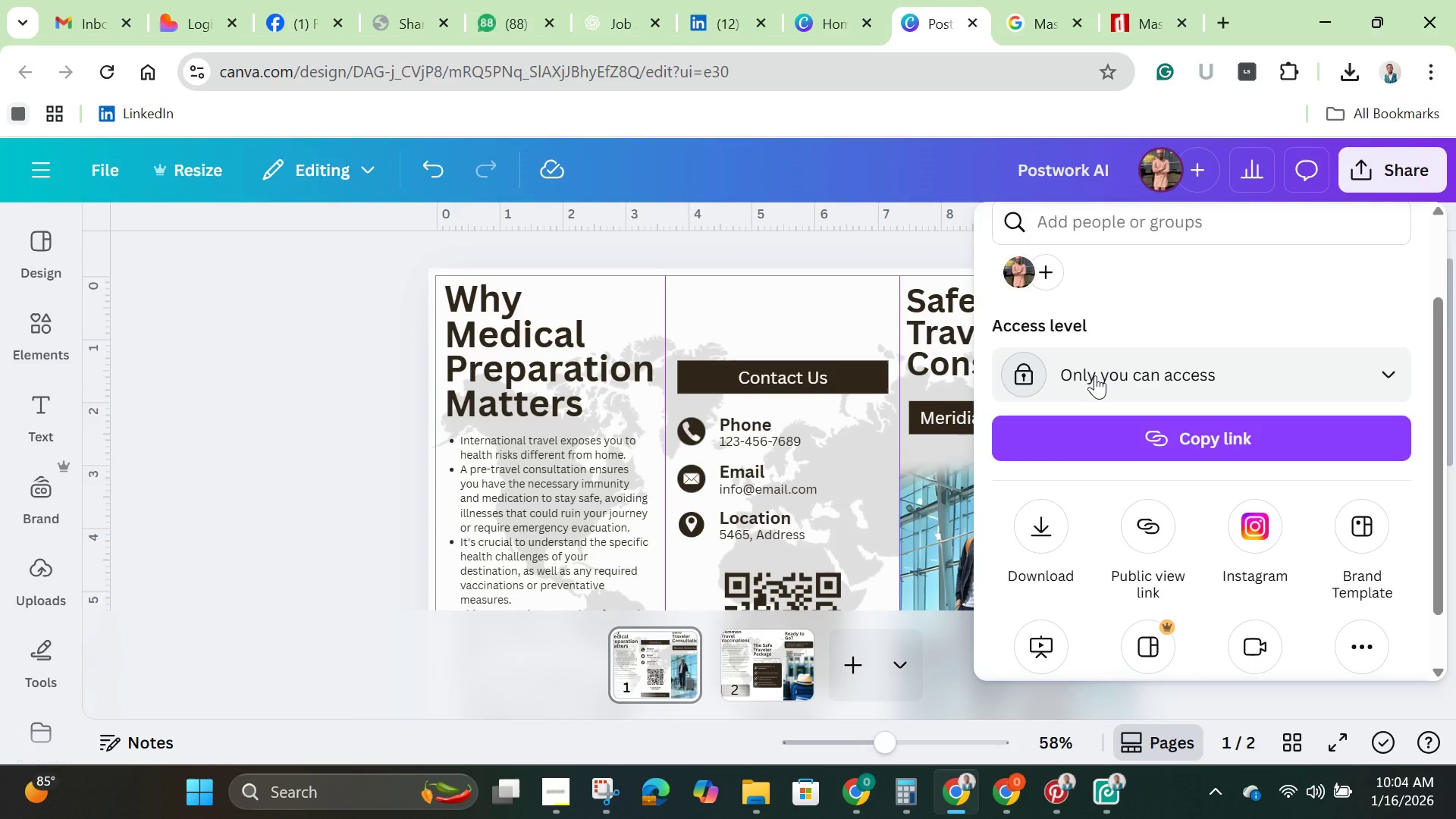 
left_click([1095, 374])
 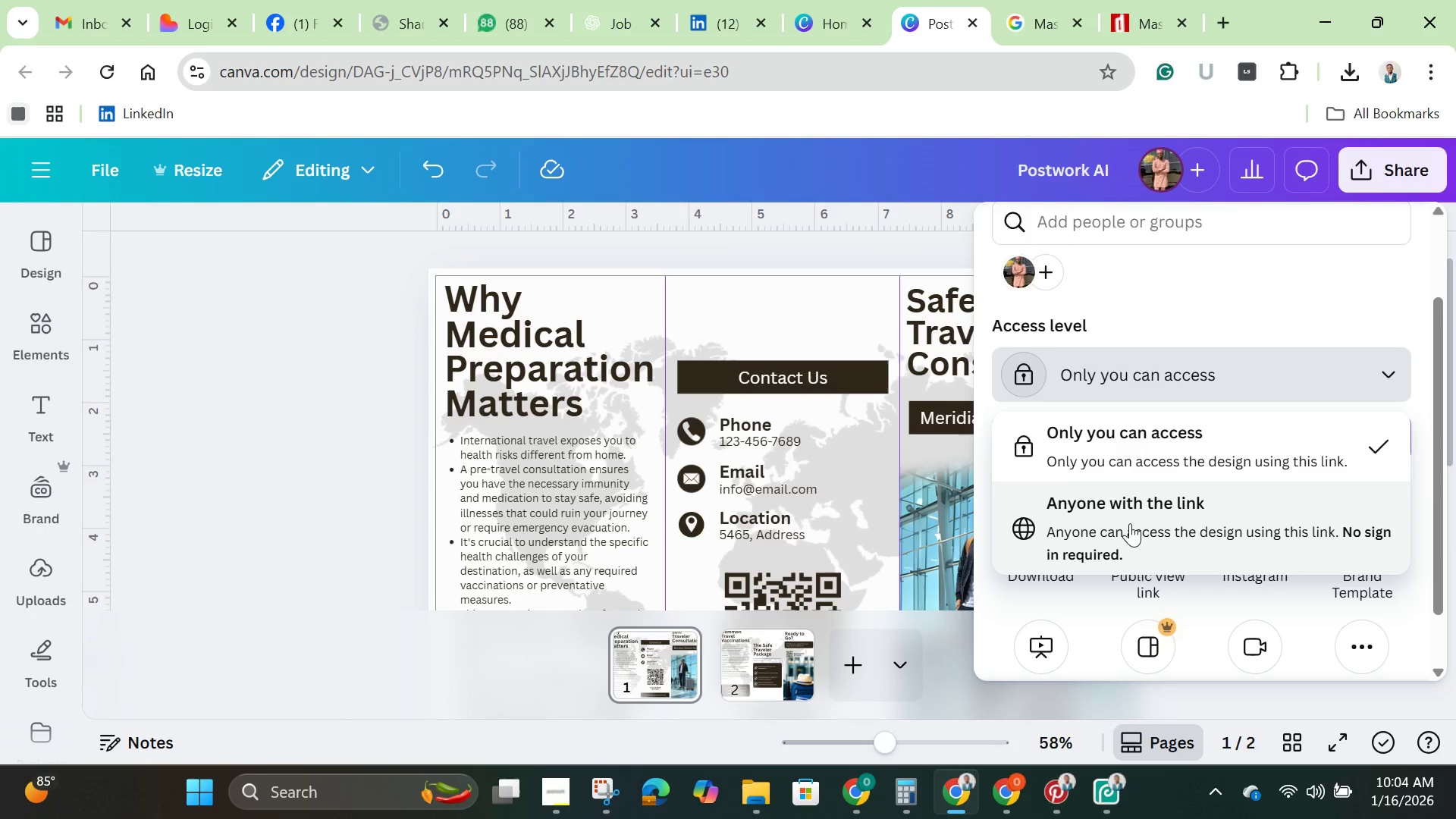 
left_click([1121, 516])
 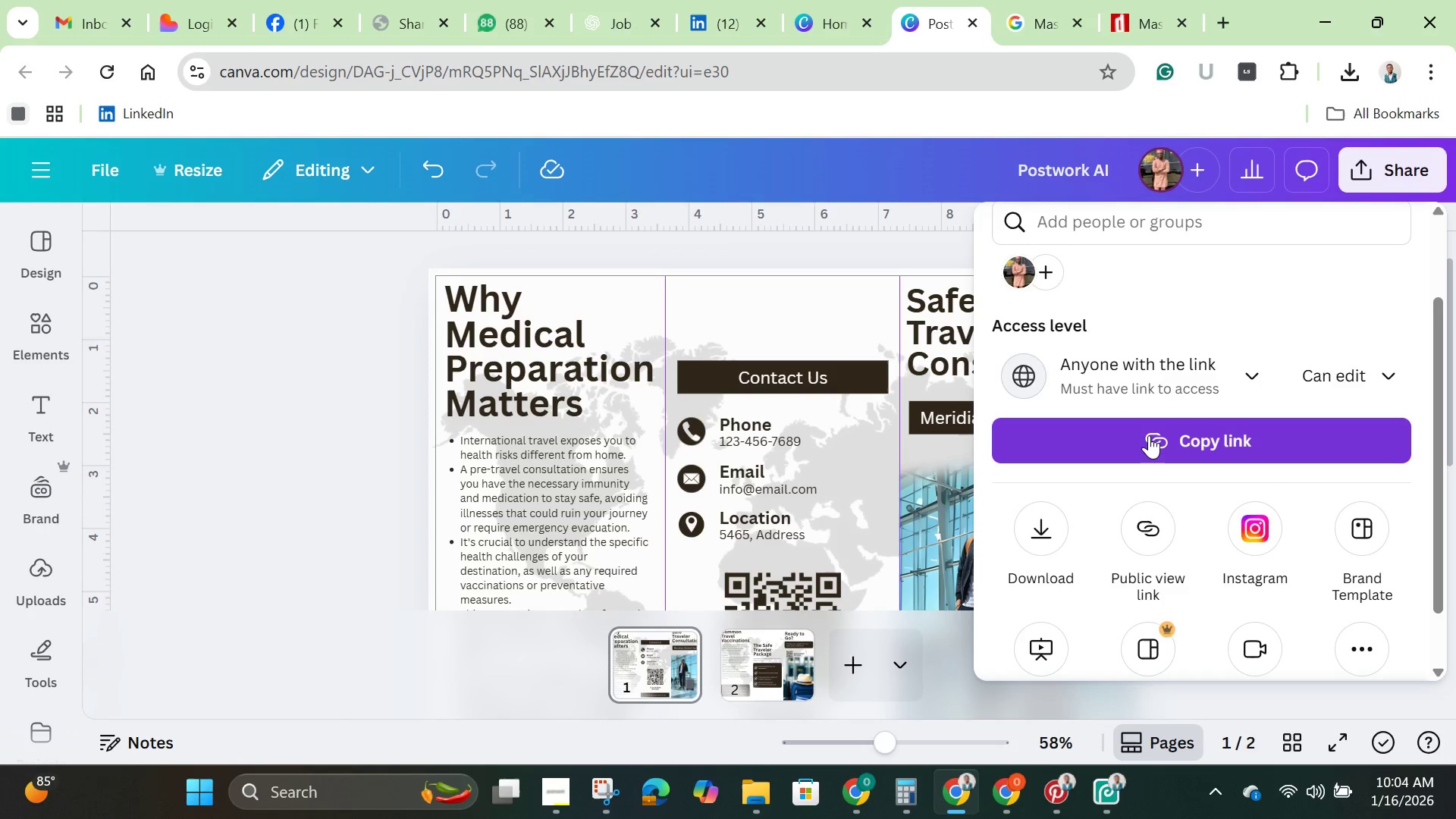 
left_click([1149, 435])
 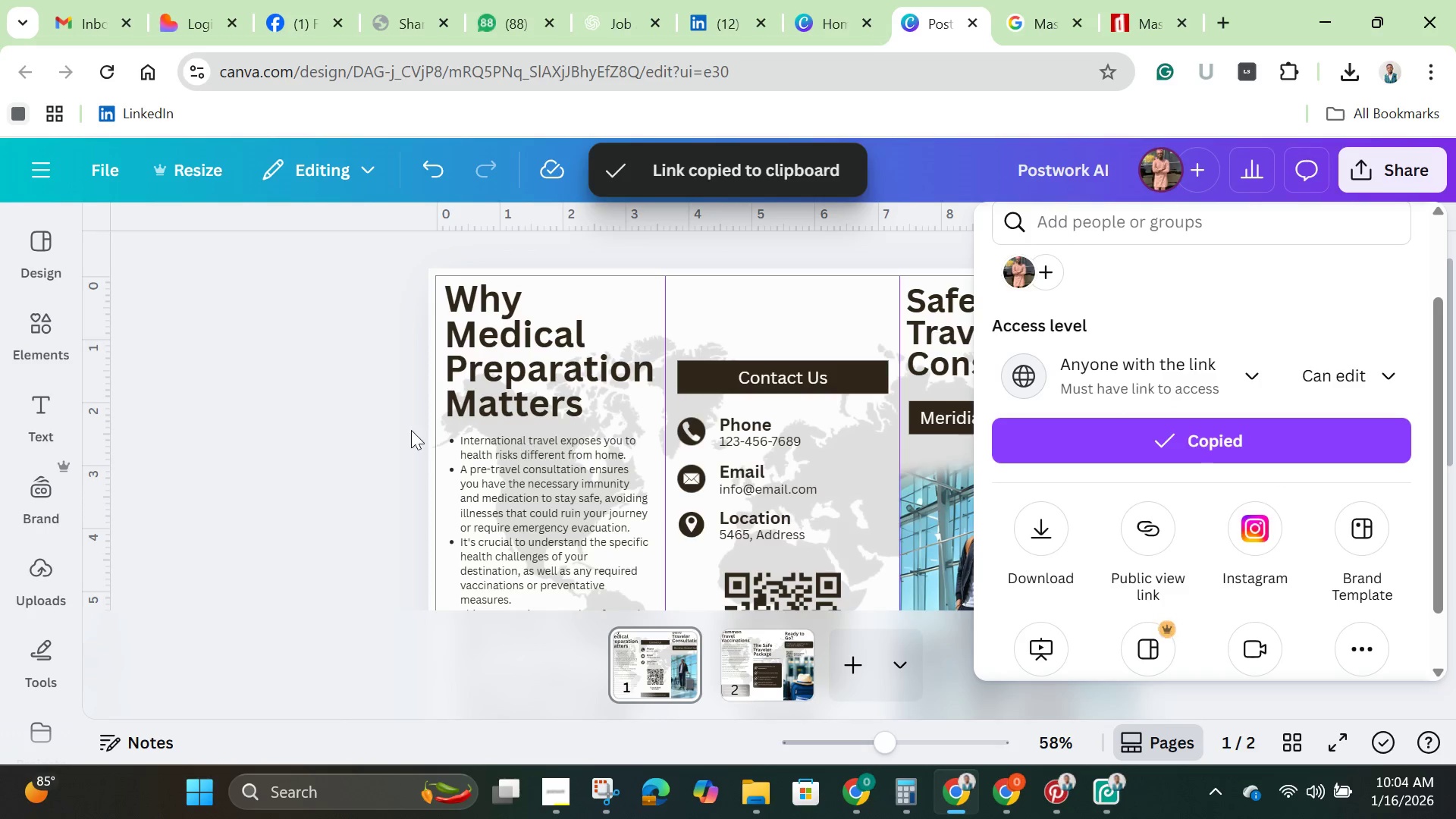 